 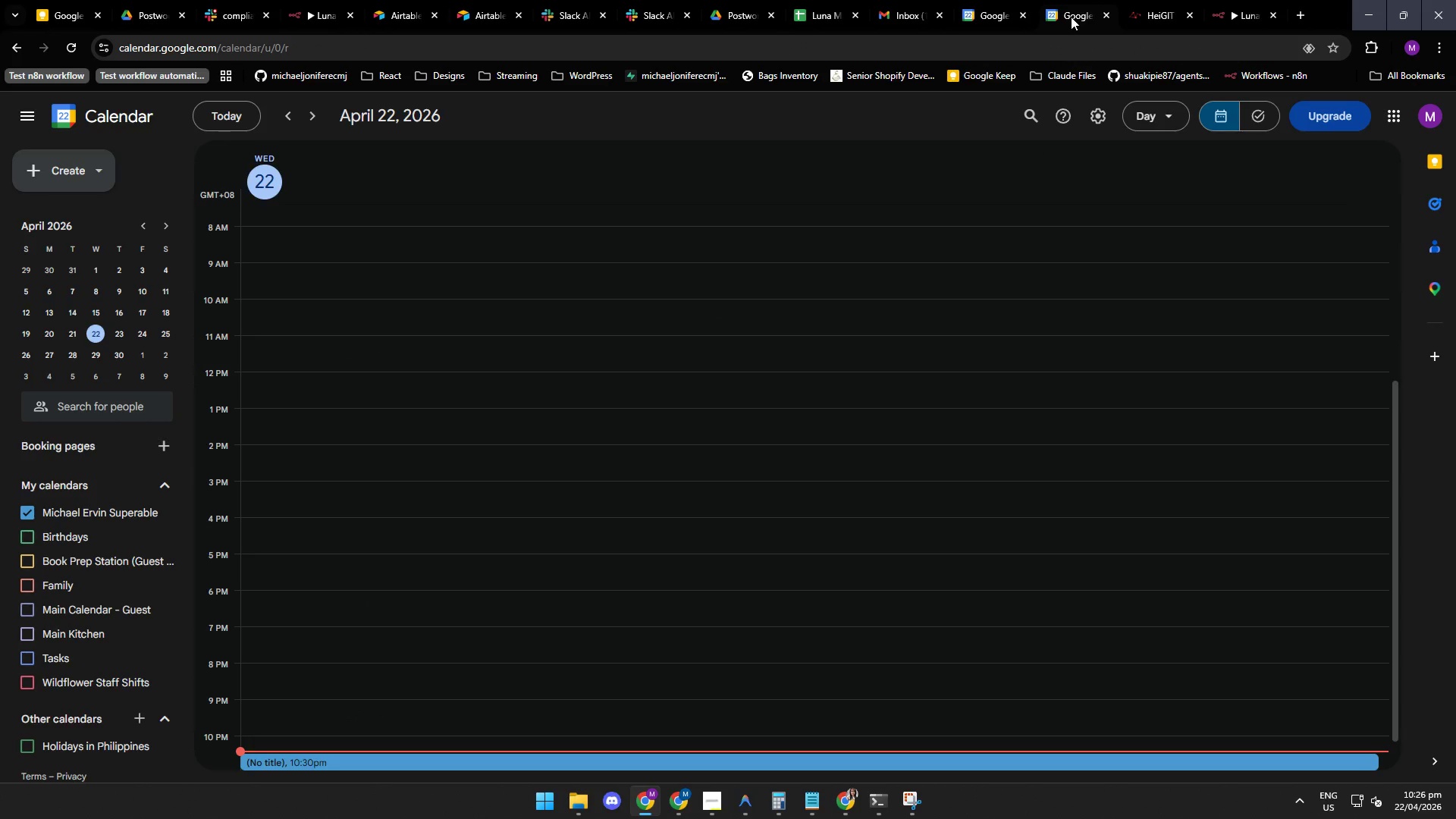 
left_click([814, 15])
 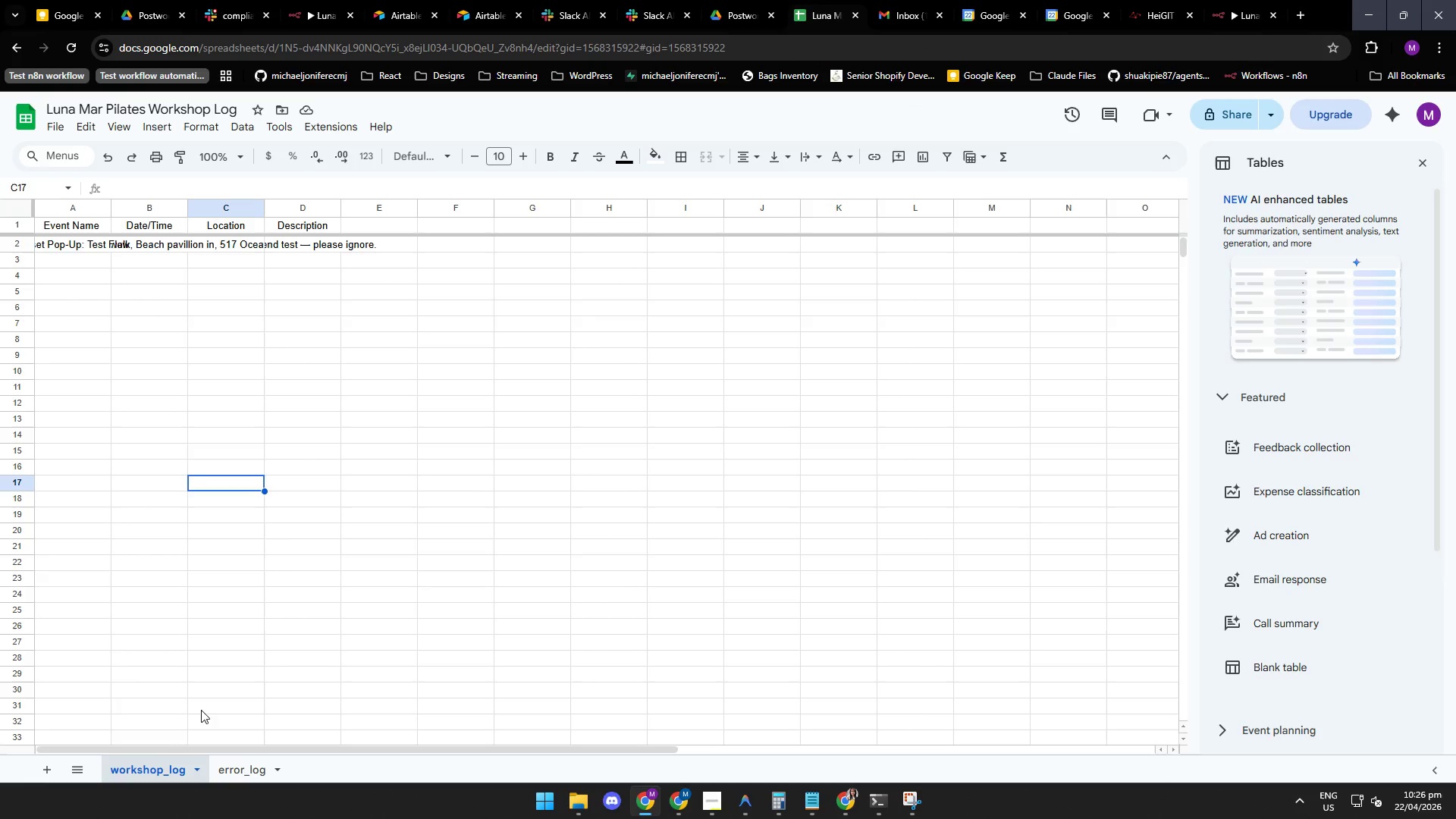 
left_click([155, 772])
 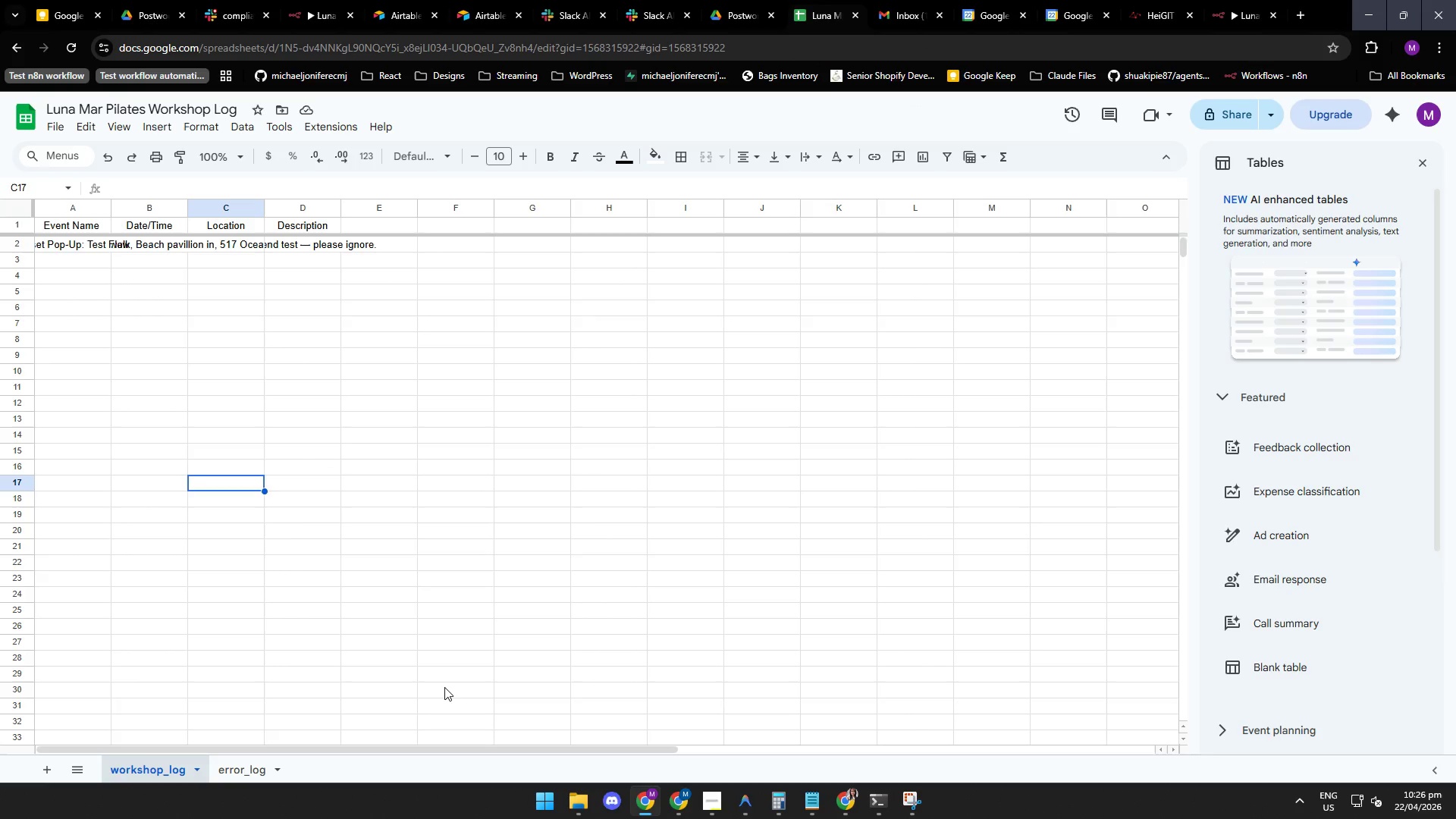 
wait(8.36)
 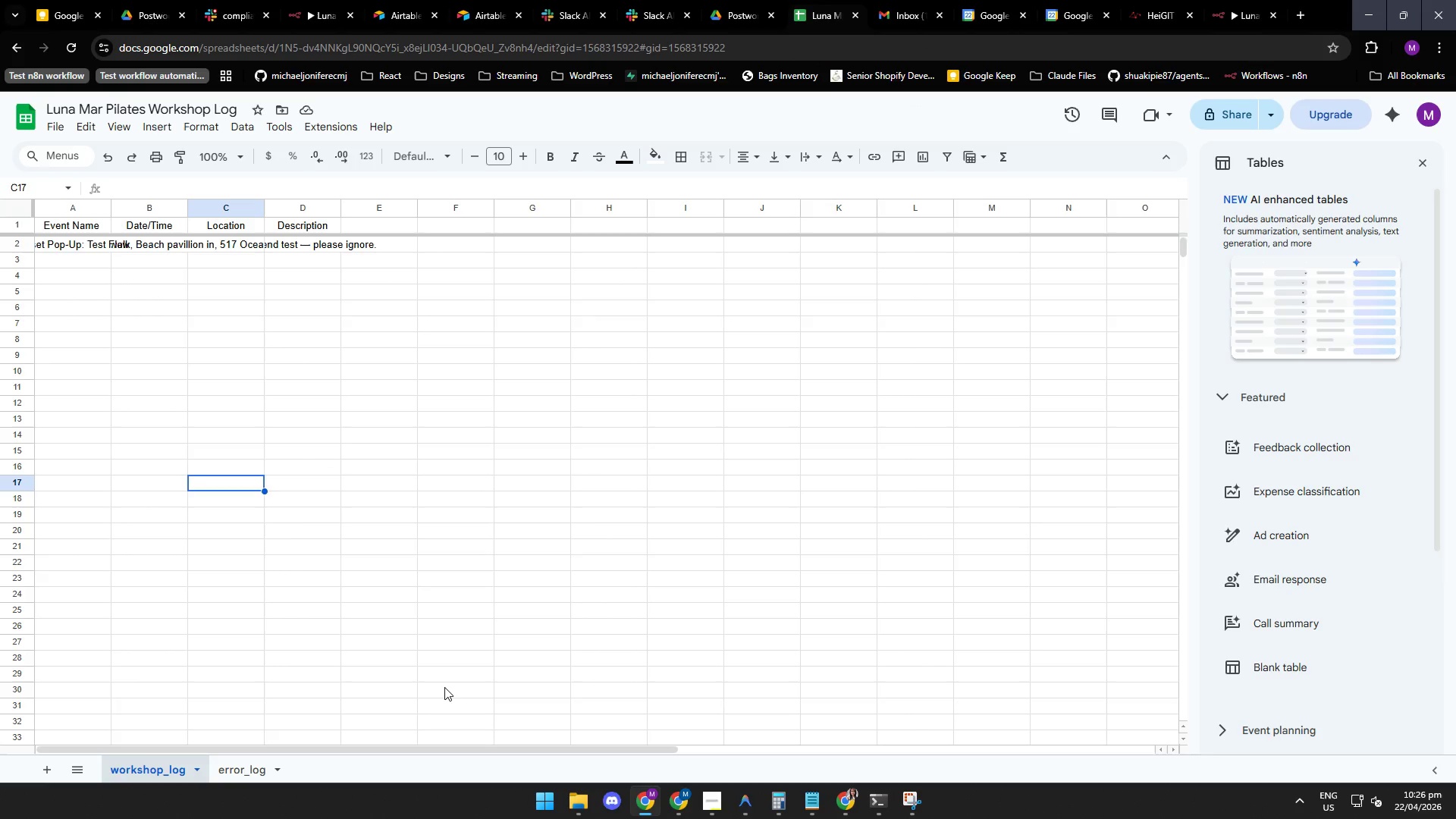 
left_click([746, 806])
 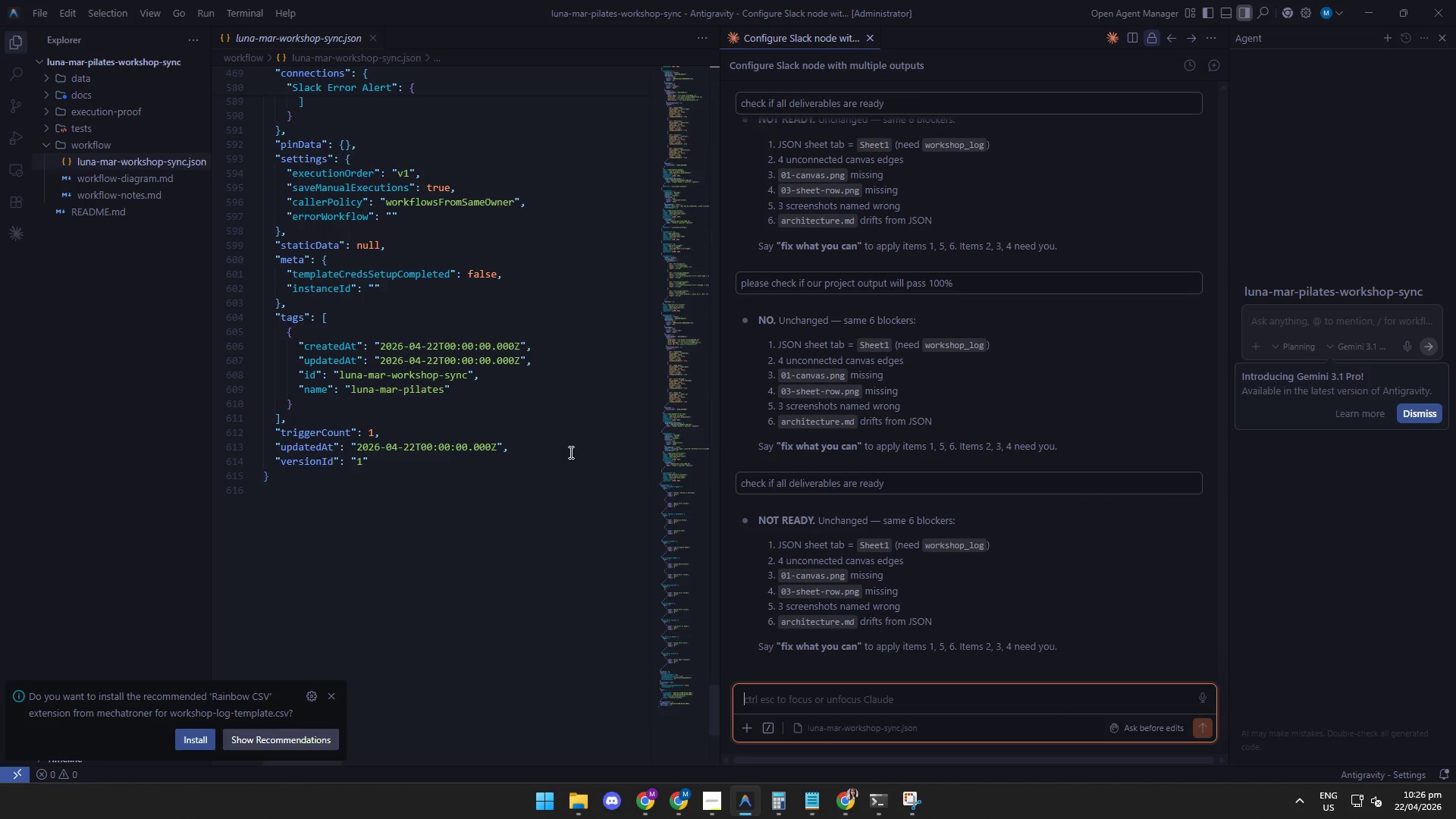 
wait(11.61)
 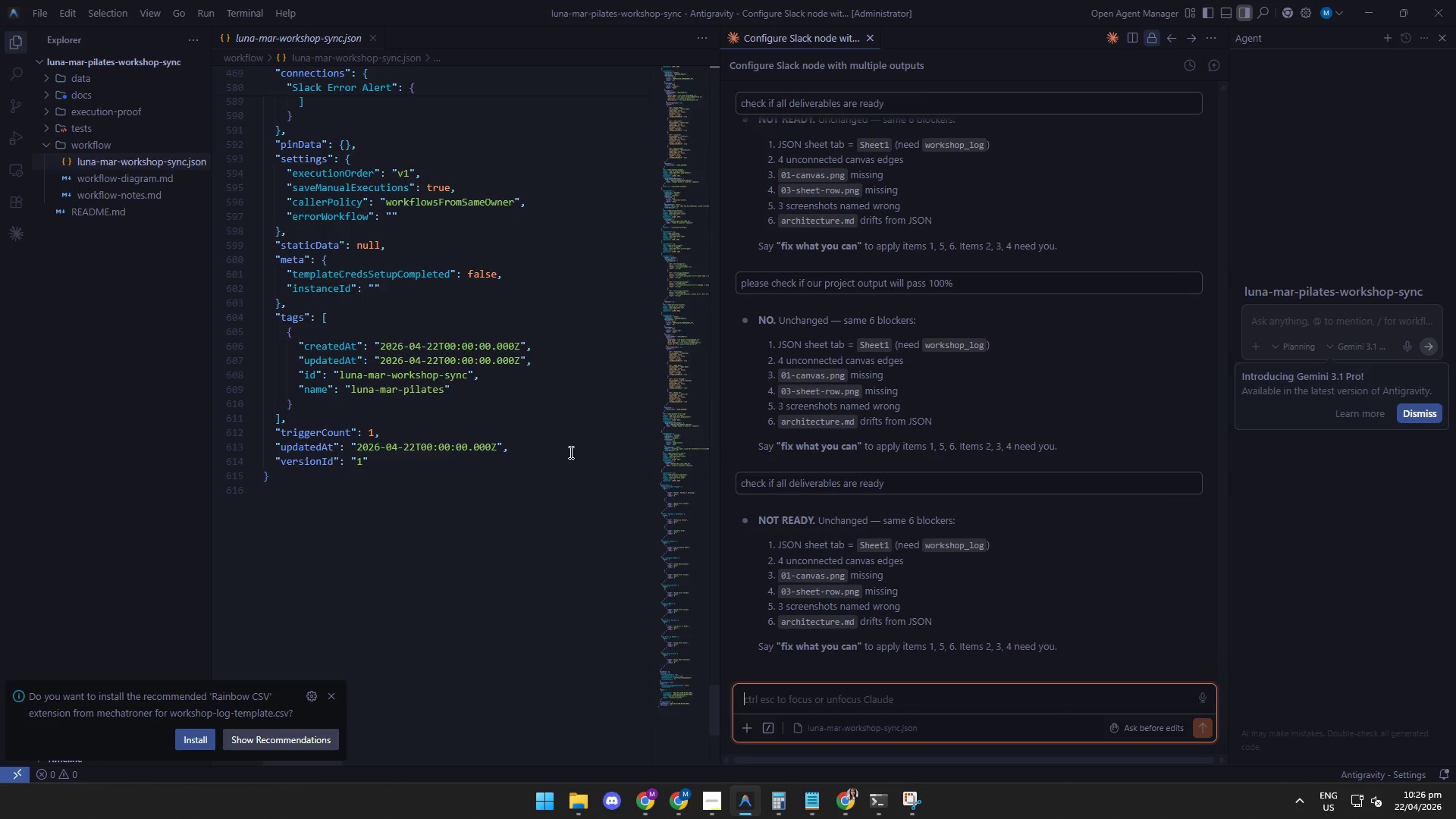 
scroll: coordinate [580, 455], scroll_direction: down, amount: 3.0
 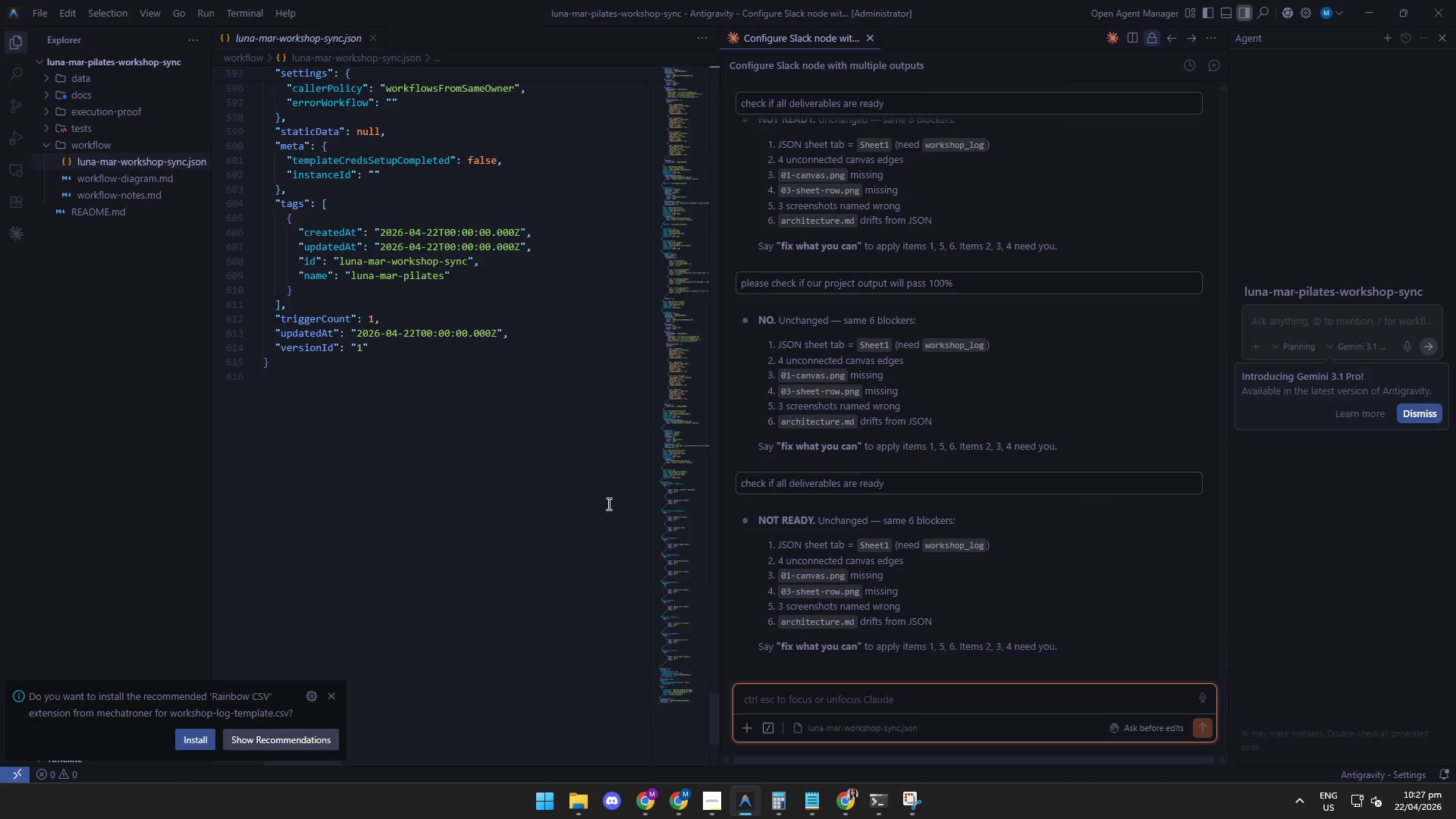 
left_click([644, 810])
 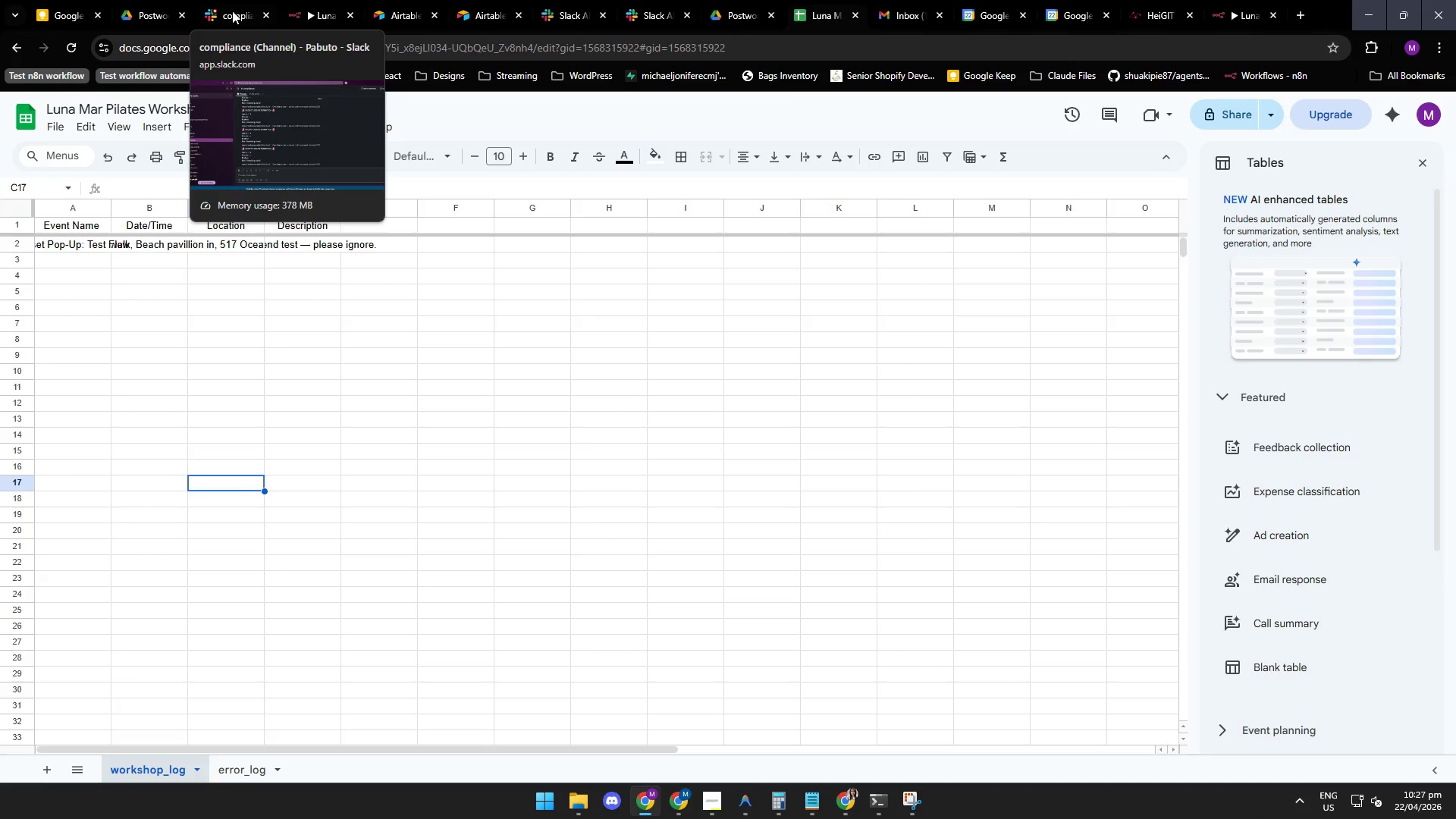 
left_click([230, 14])
 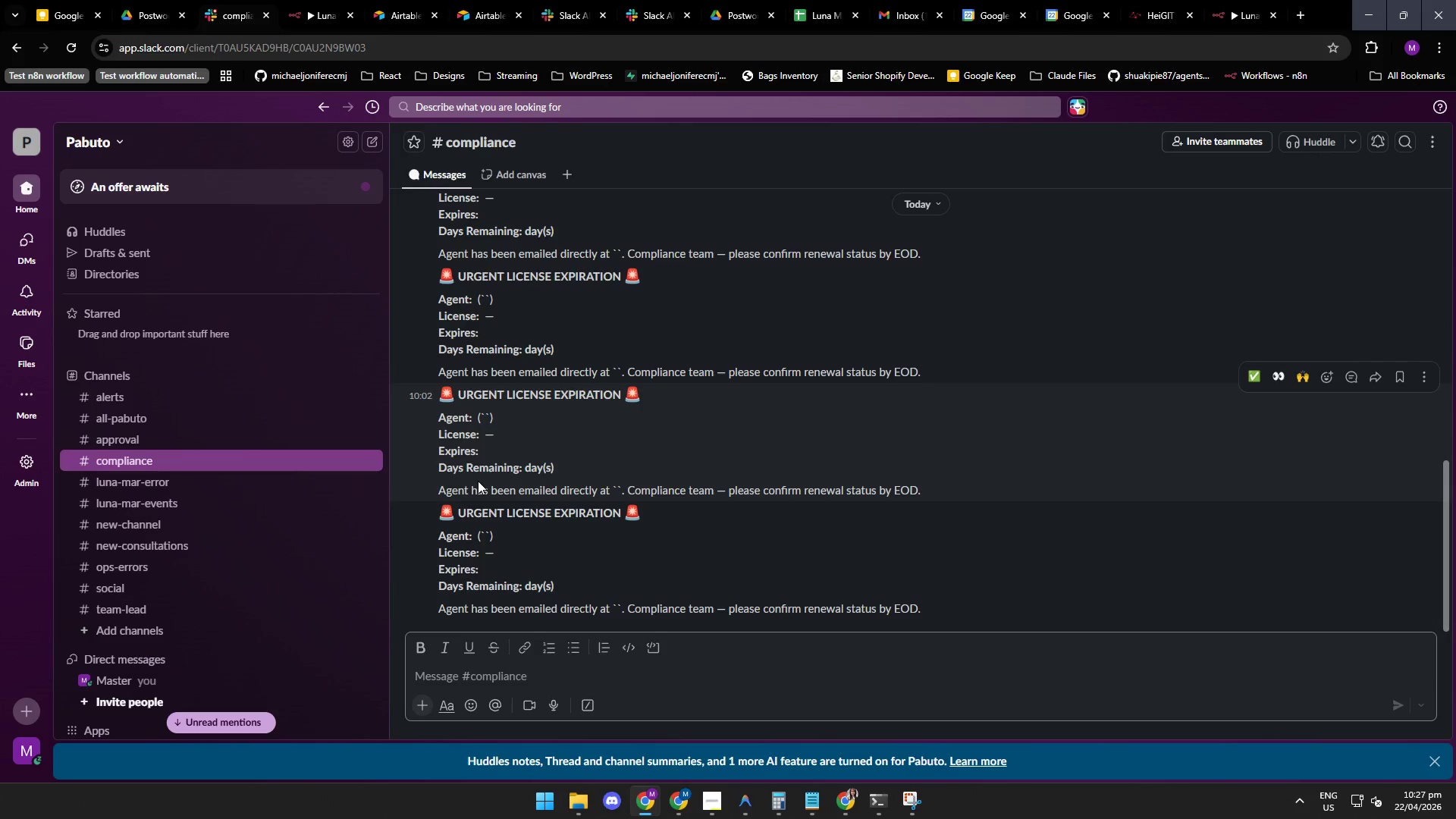 
mouse_move([494, 22])
 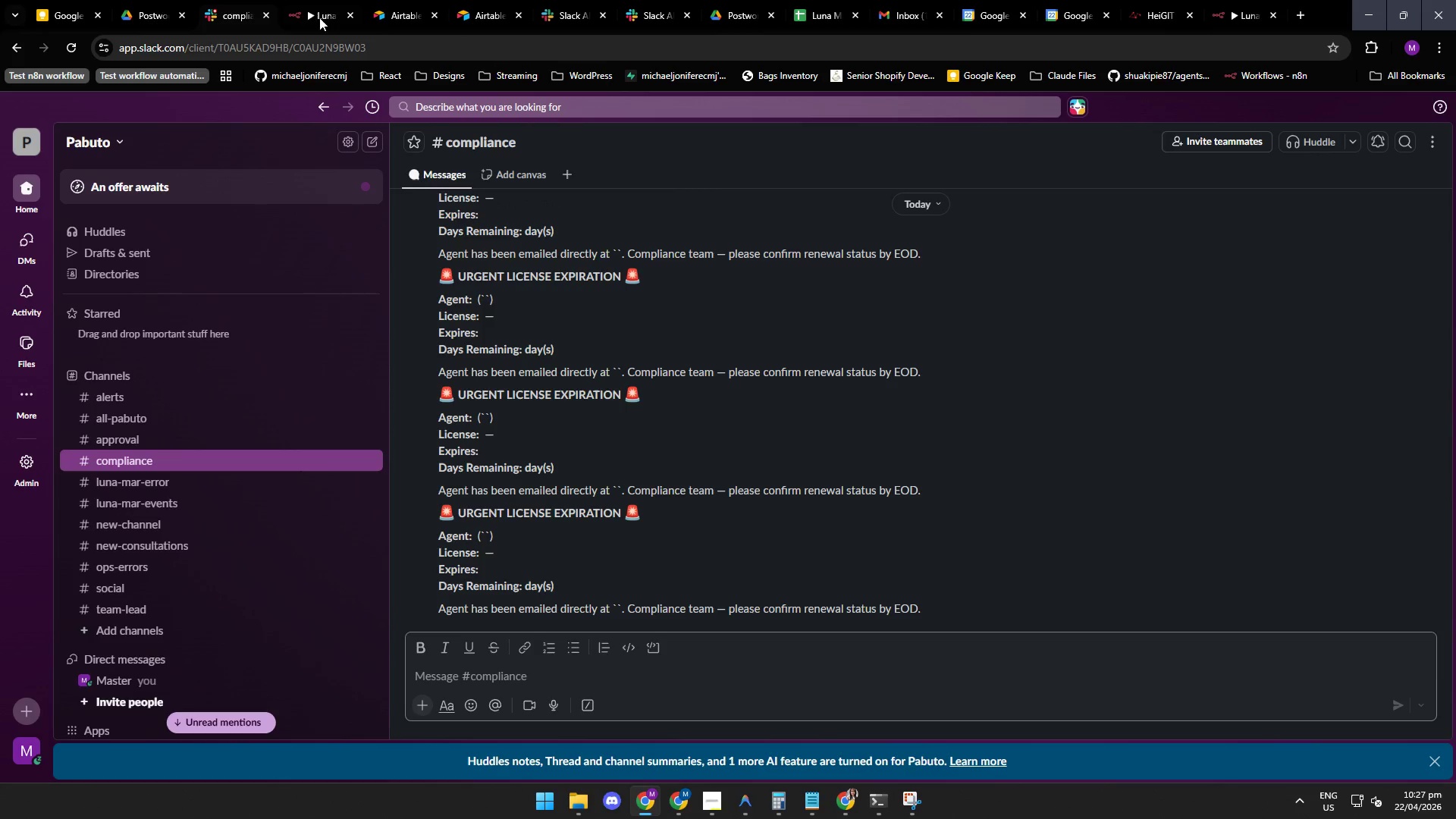 
left_click([315, 13])
 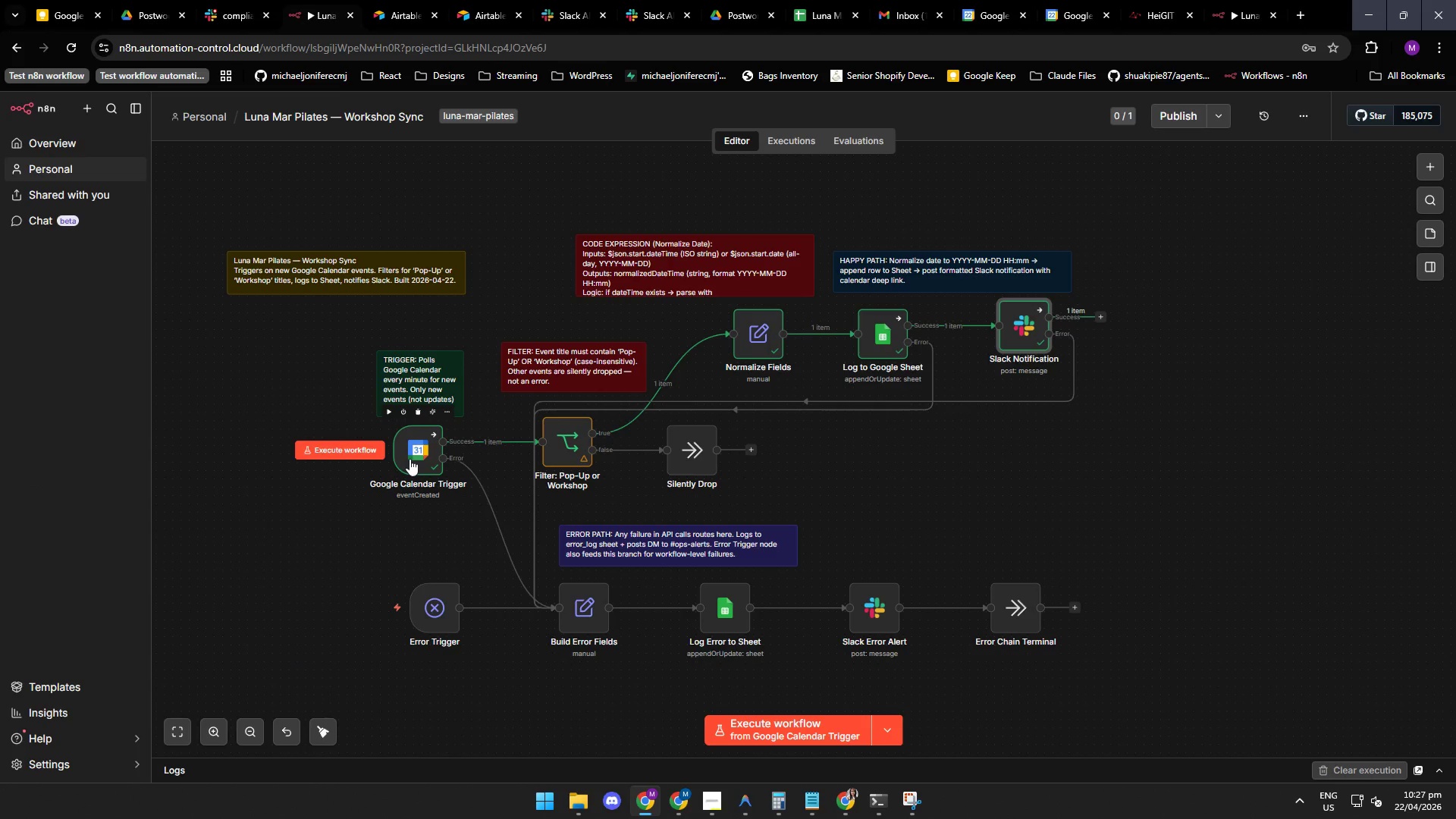 
double_click([405, 461])
 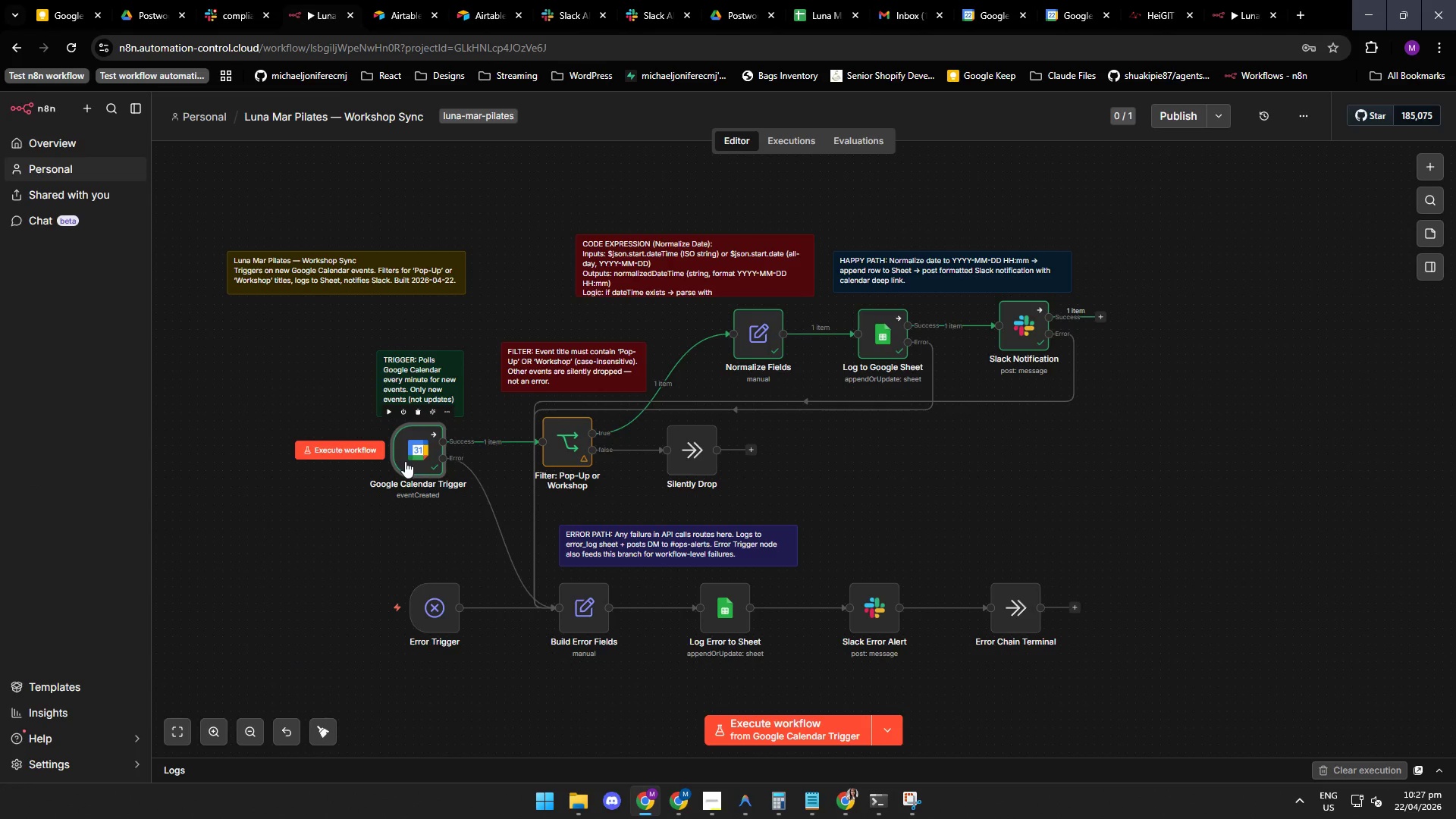 
triple_click([405, 461])
 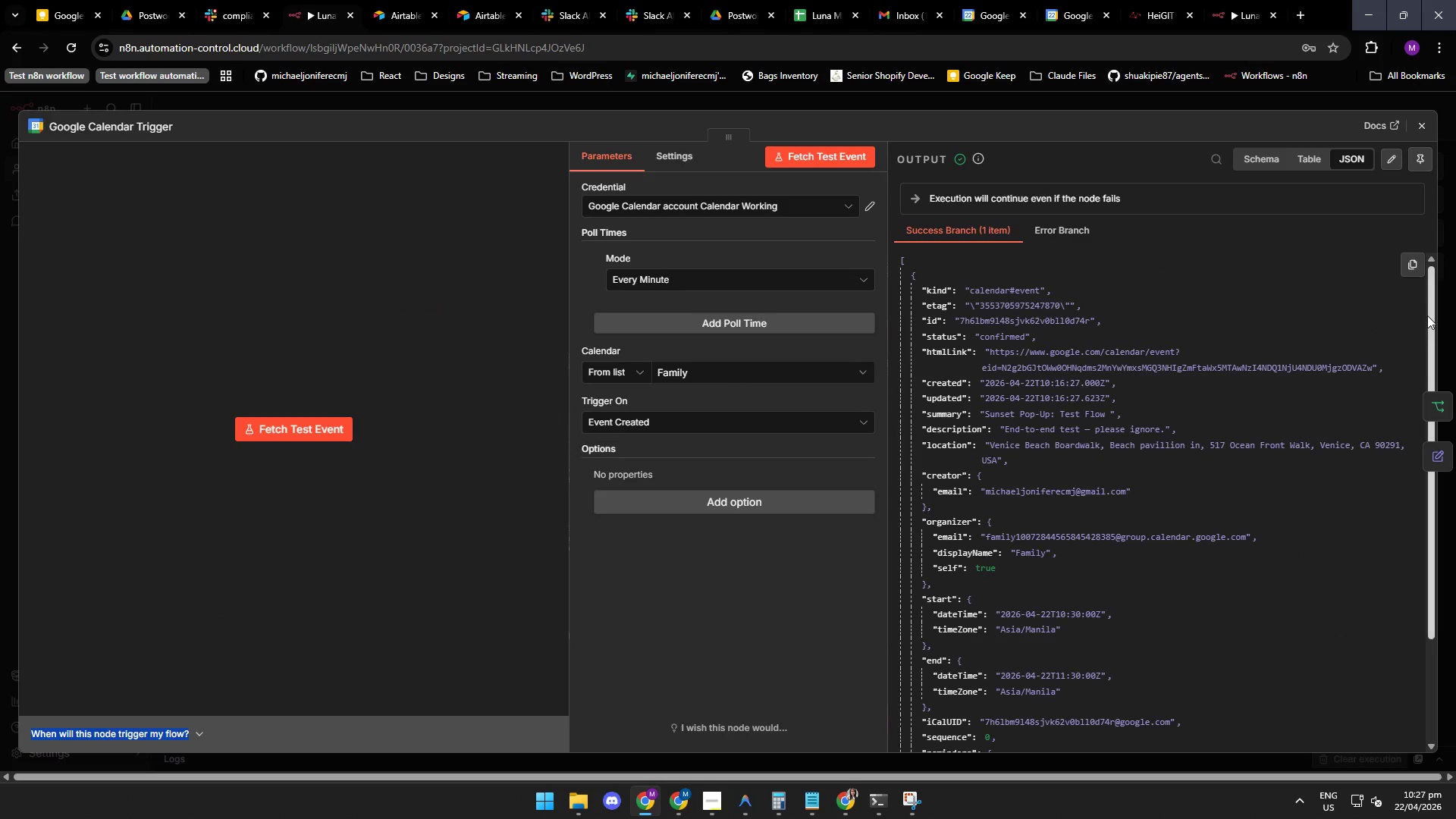 
triple_click([405, 461])
 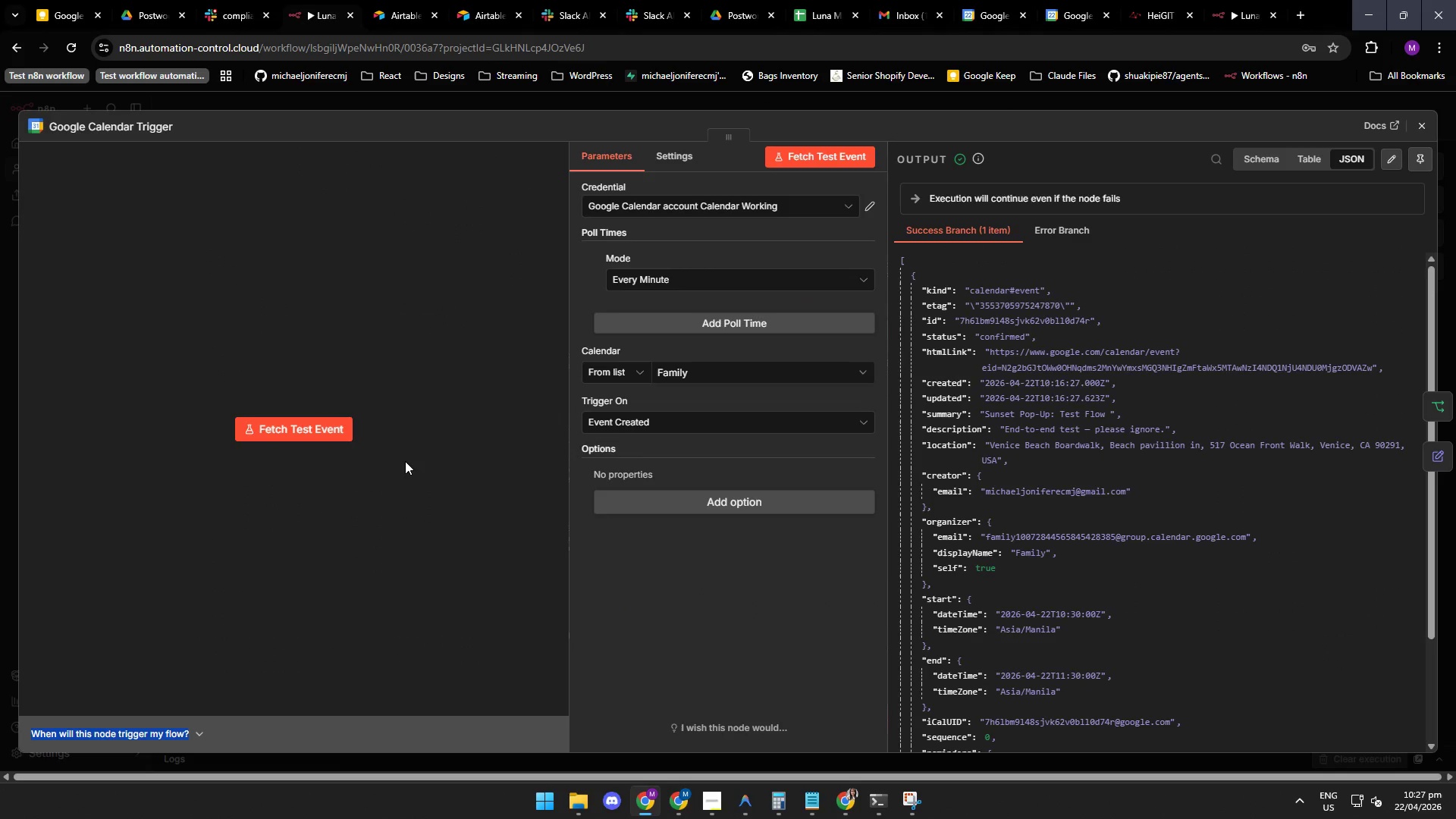 
left_click_drag(start_coordinate=[1429, 315], to_coordinate=[1420, 314])
 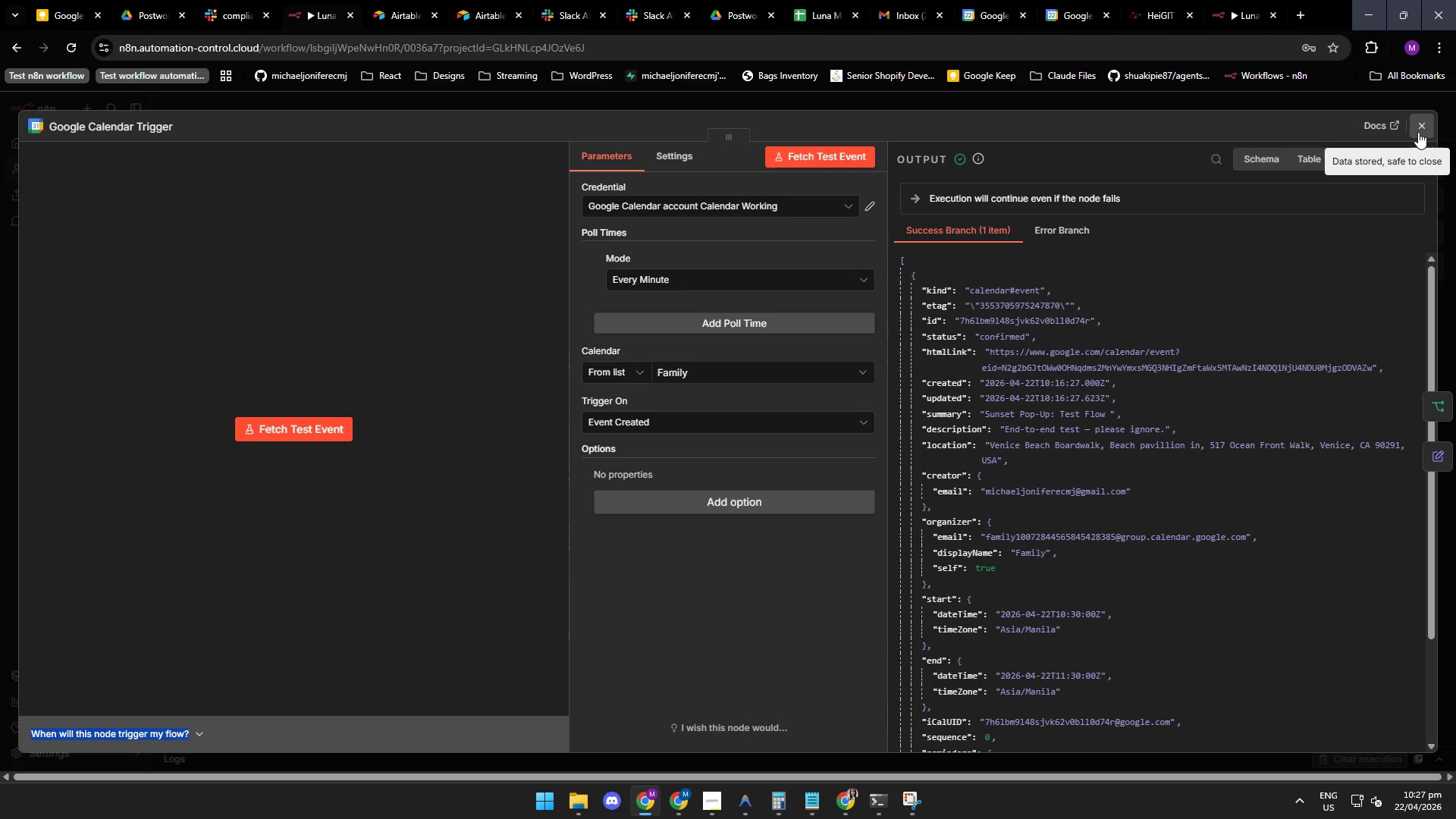 
left_click([1417, 129])
 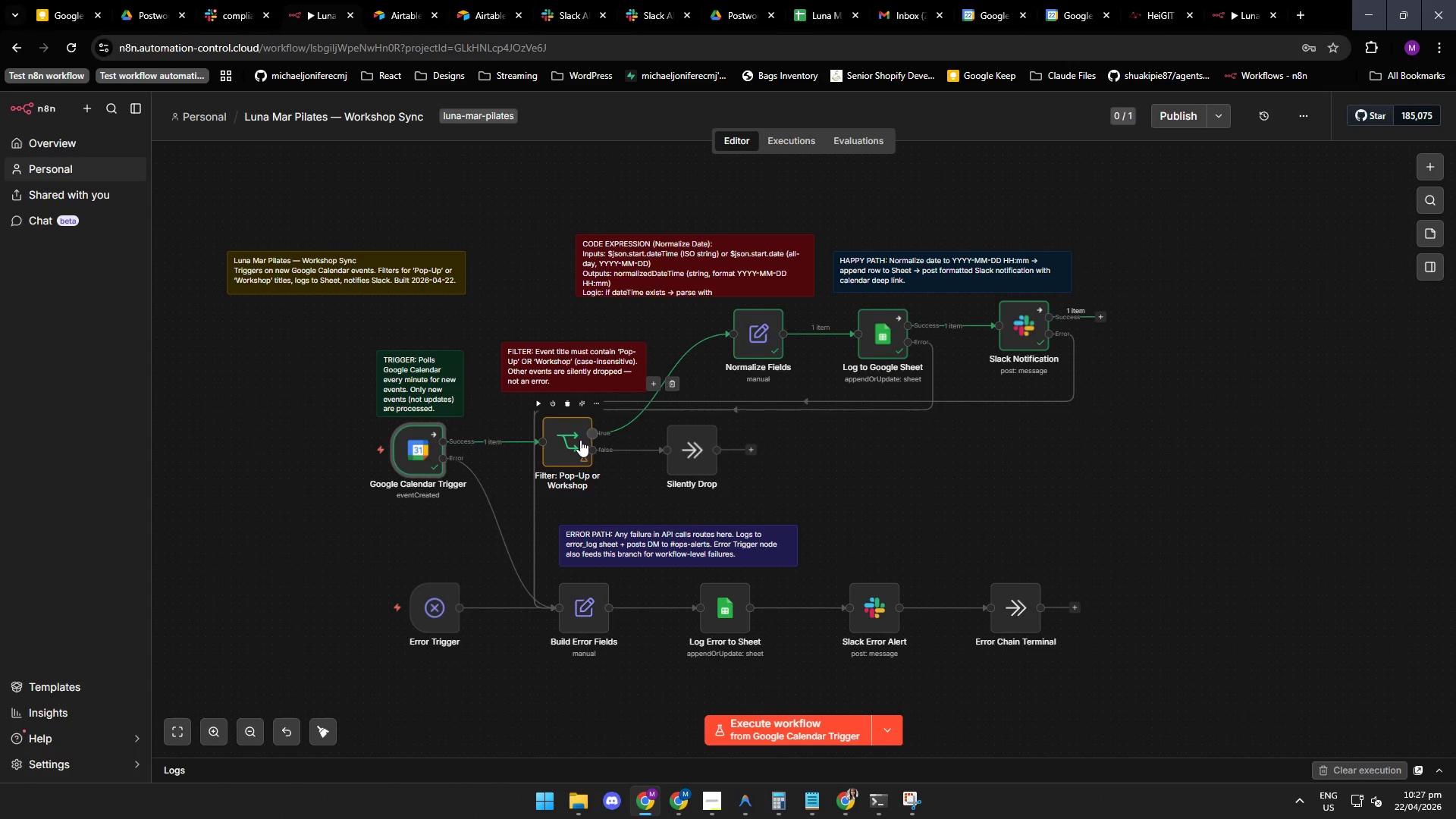 
double_click([572, 441])
 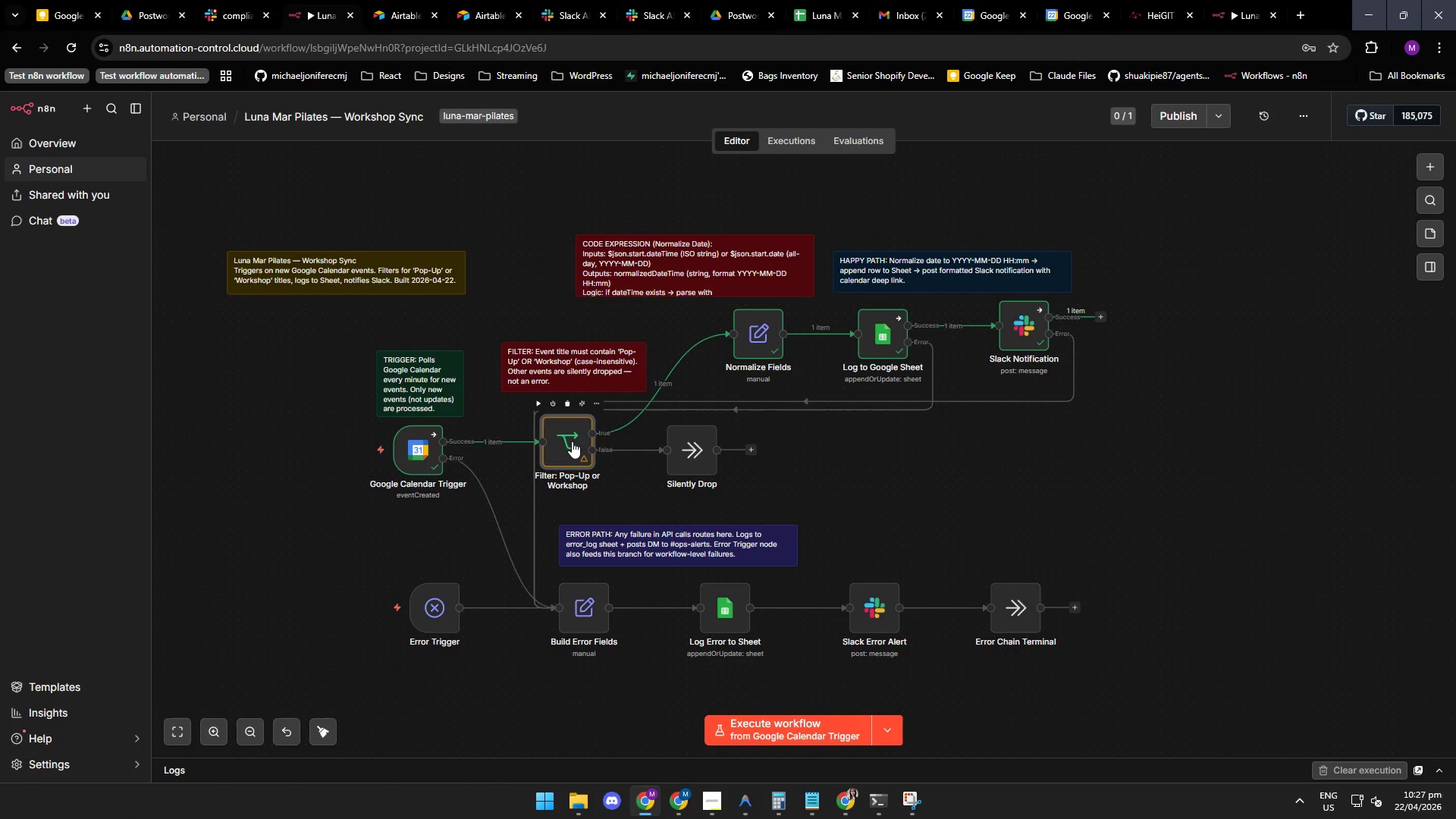 
triple_click([572, 441])
 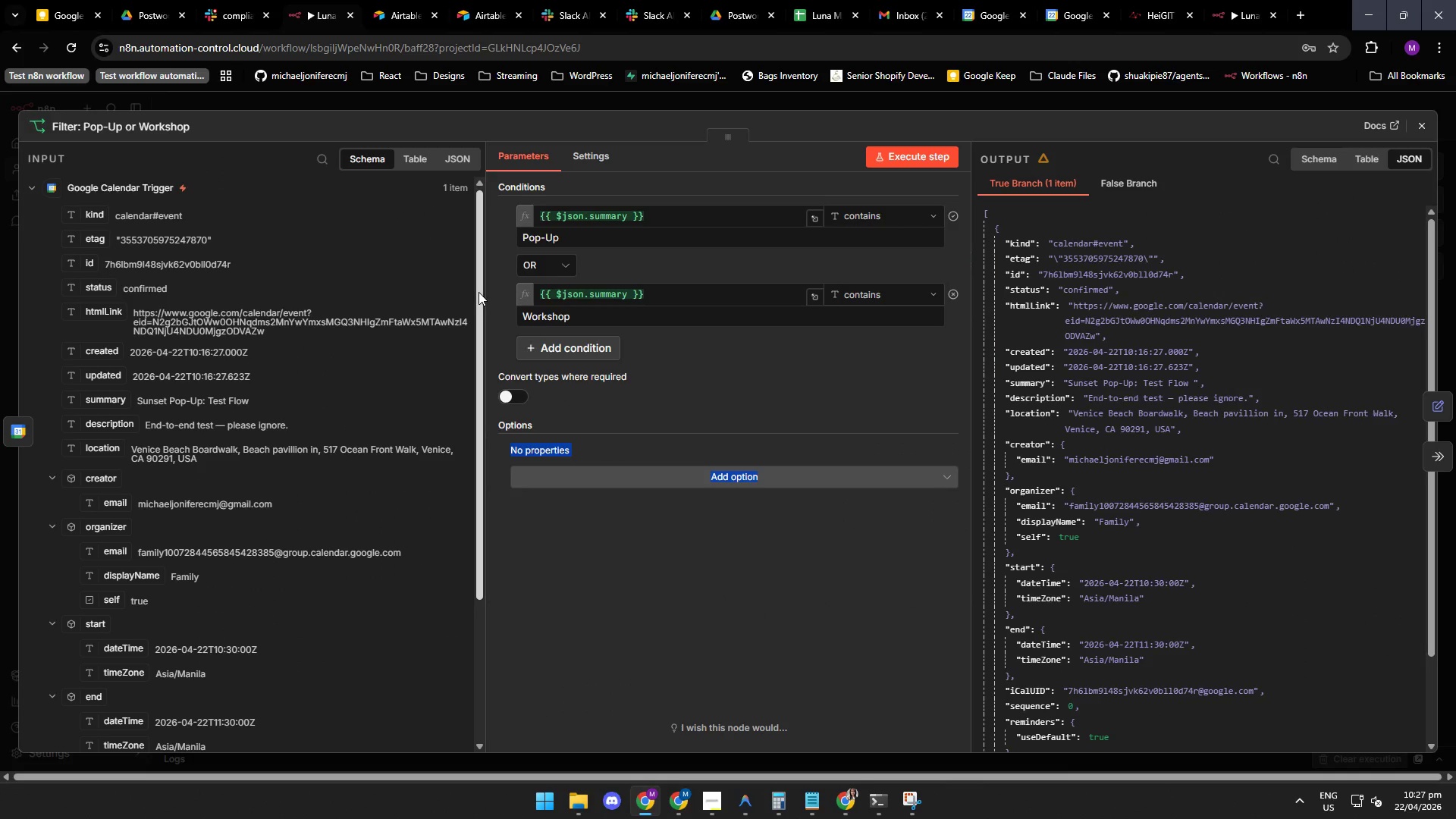 
triple_click([572, 441])
 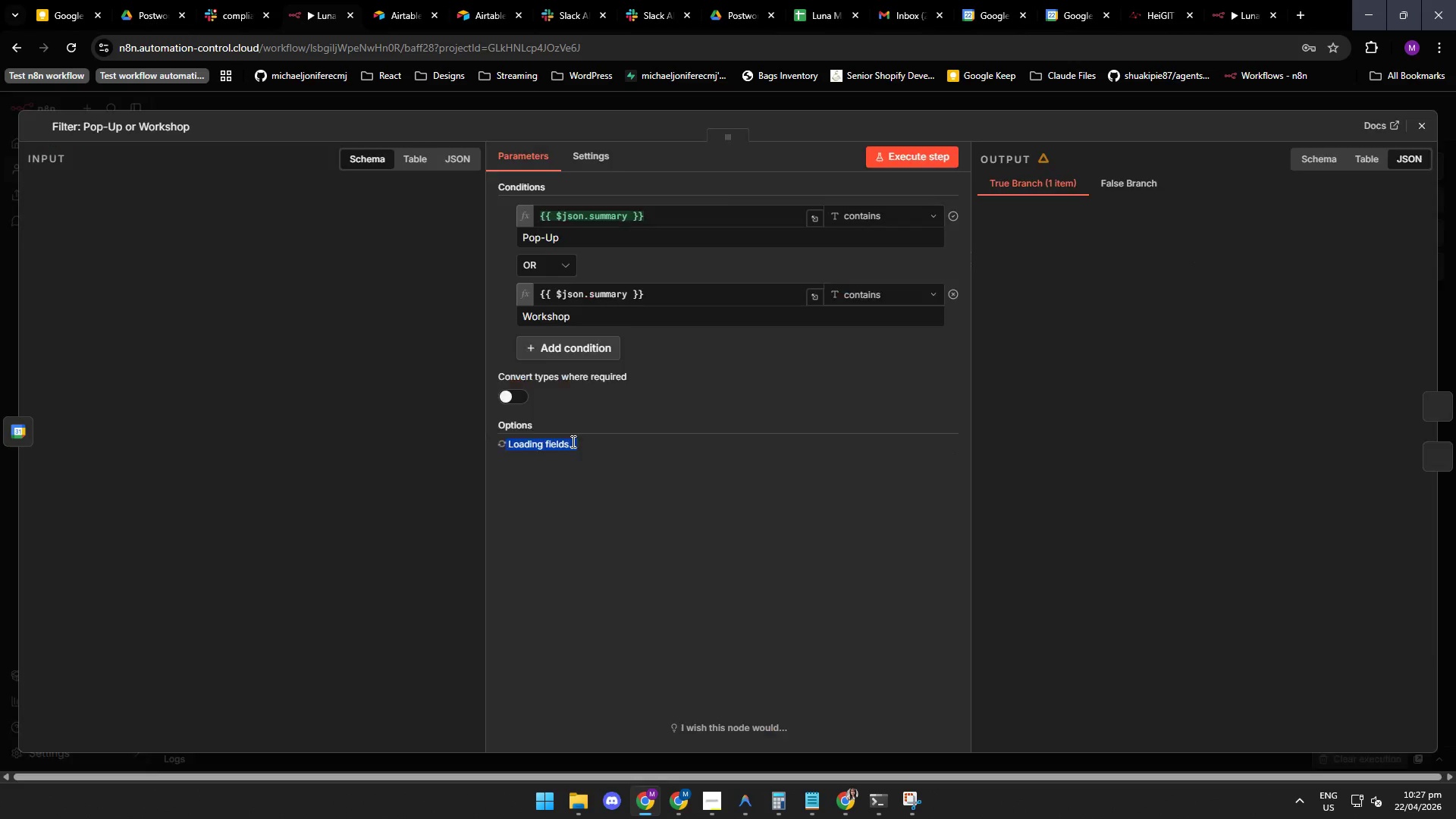 
left_click_drag(start_coordinate=[479, 290], to_coordinate=[466, 392])
 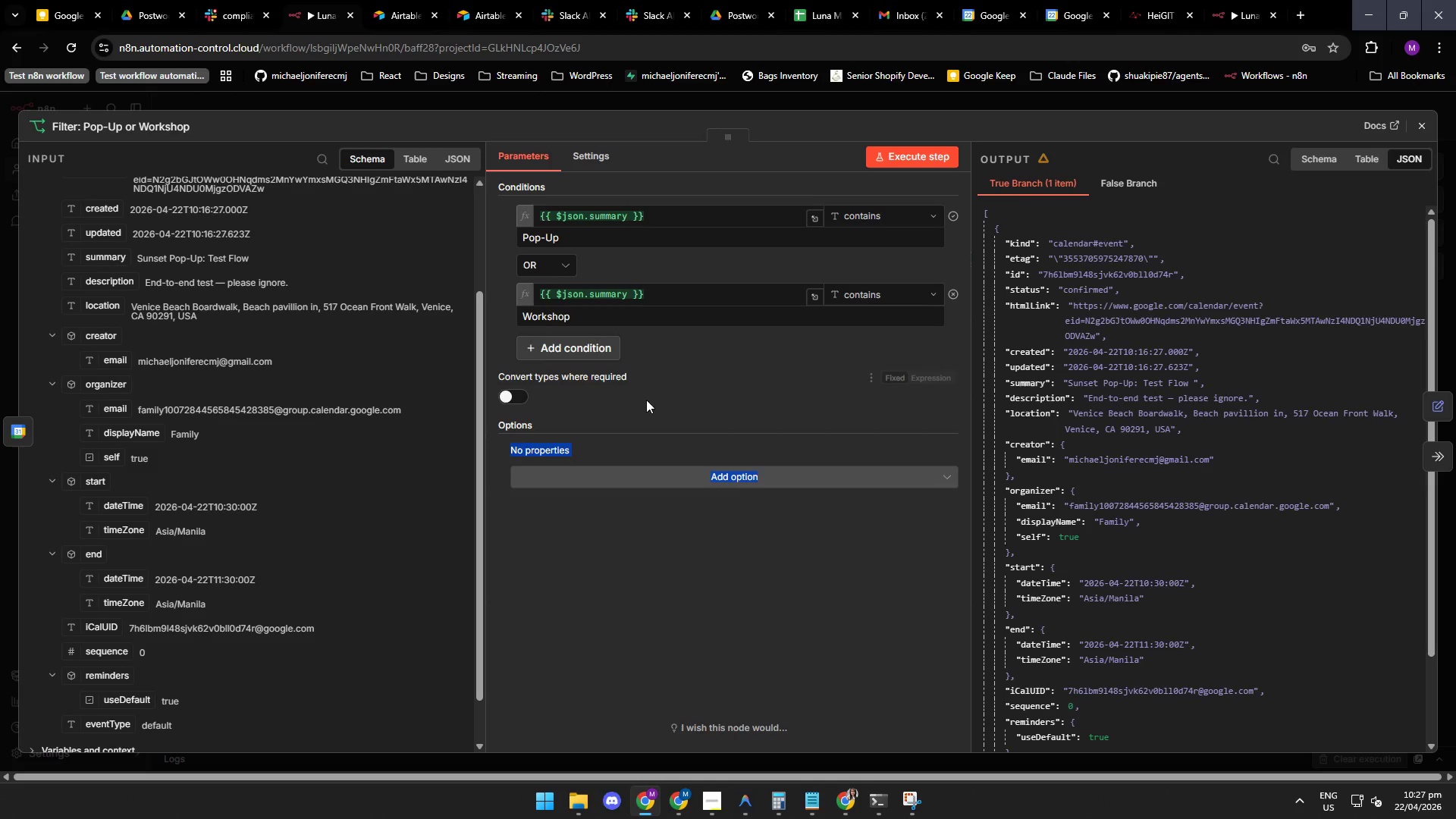 
mouse_move([1062, 178])
 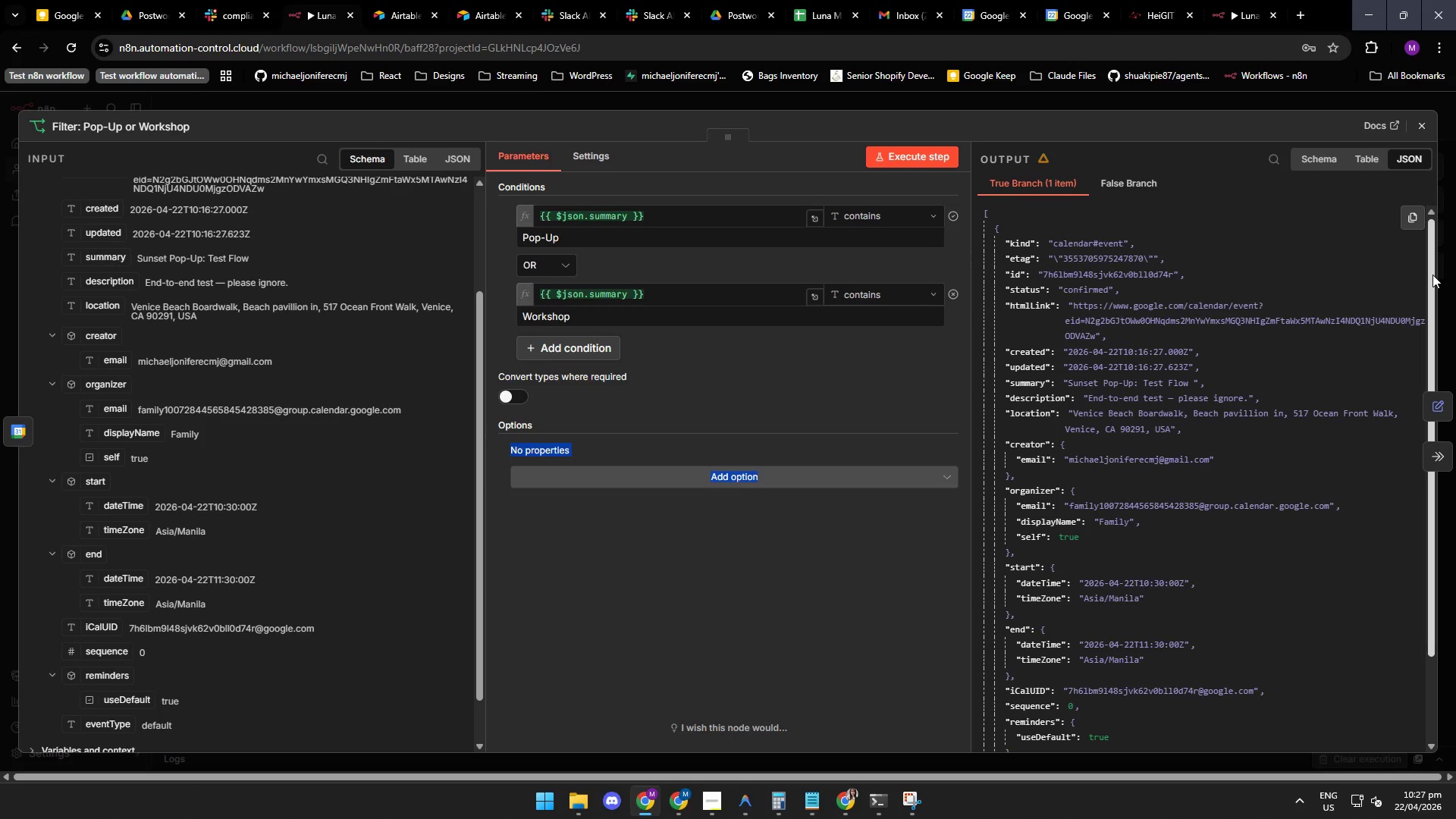 
left_click_drag(start_coordinate=[1433, 277], to_coordinate=[1426, 366])
 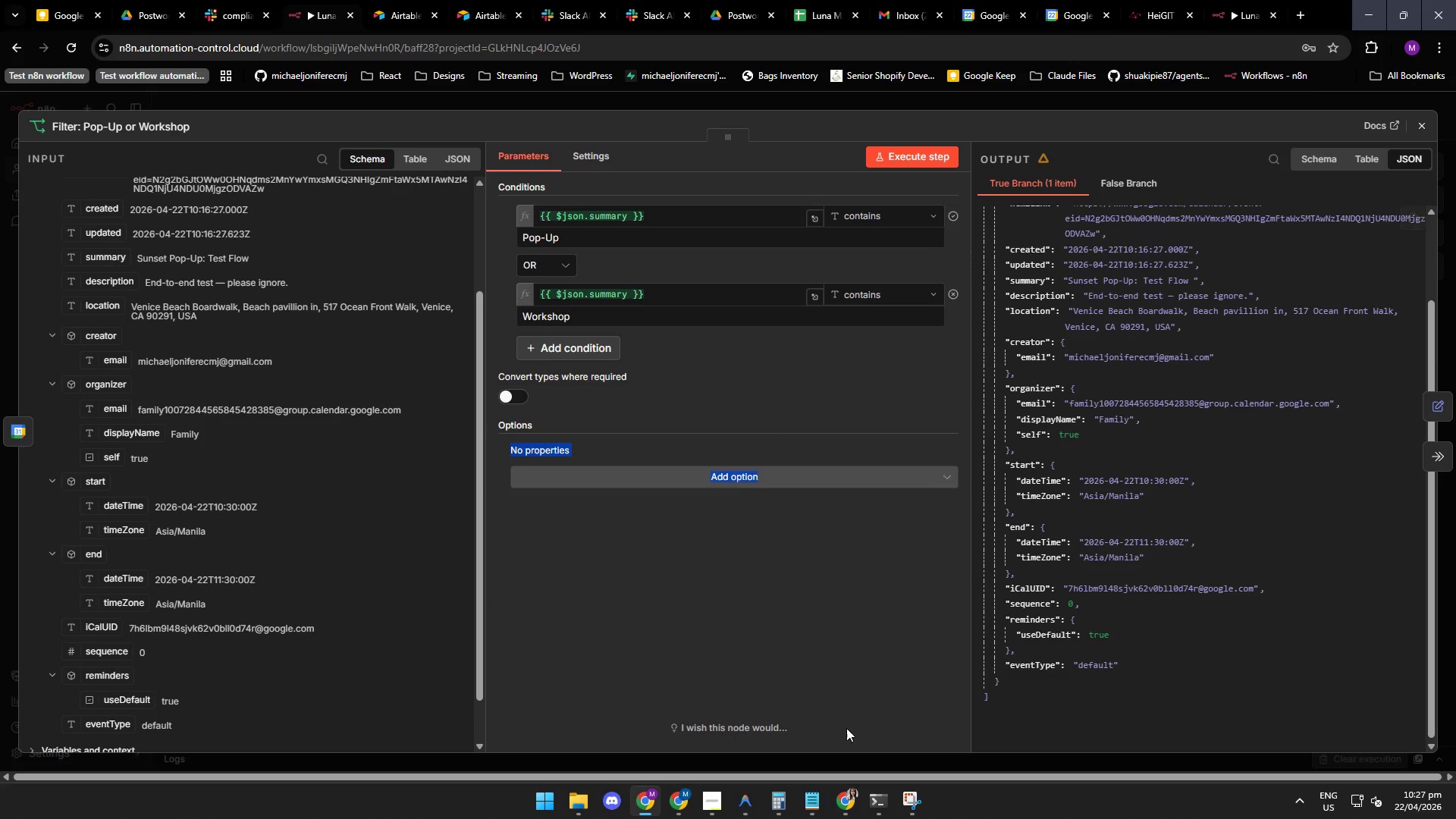 
left_click([745, 792])
 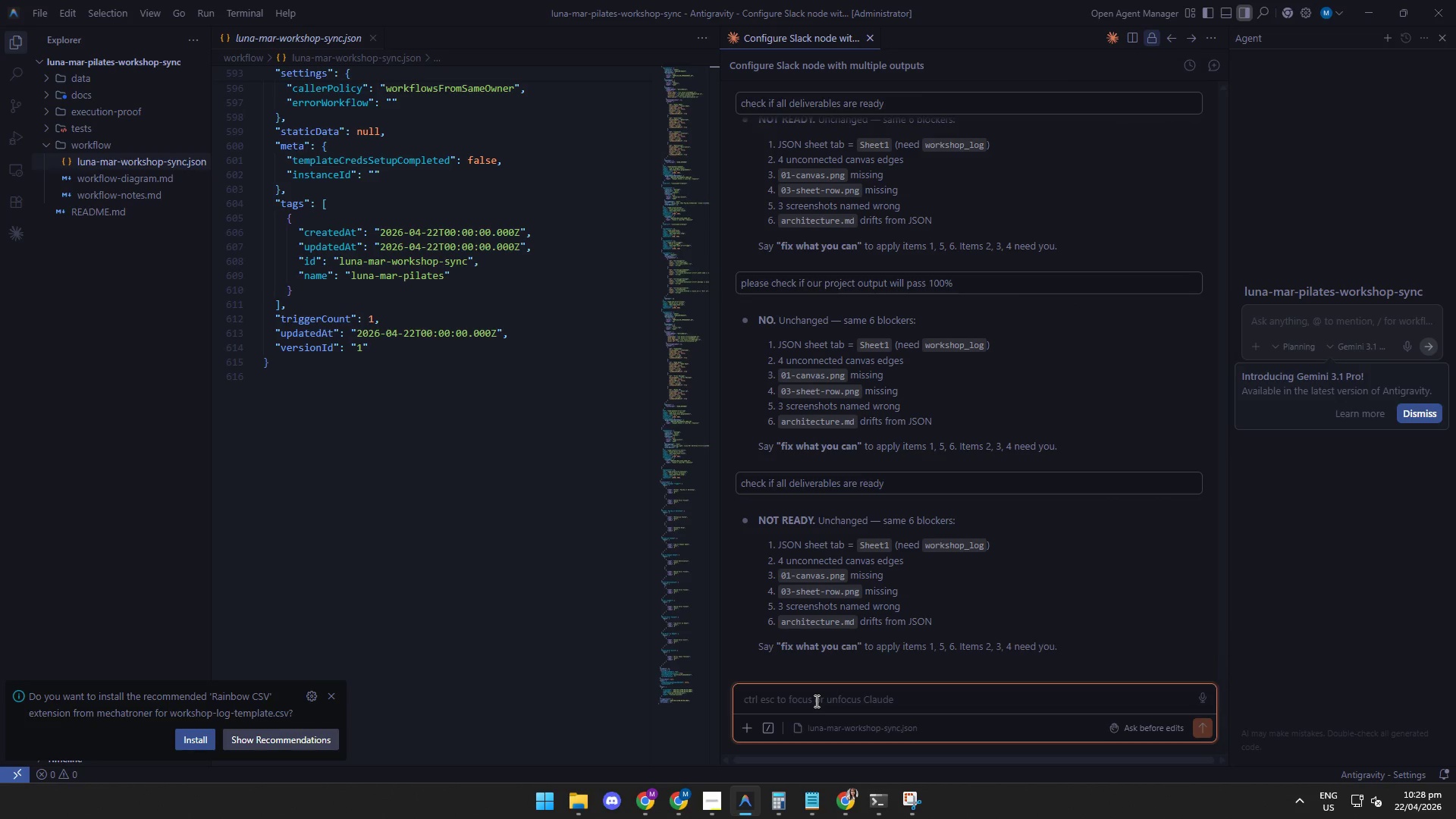 
wait(15.22)
 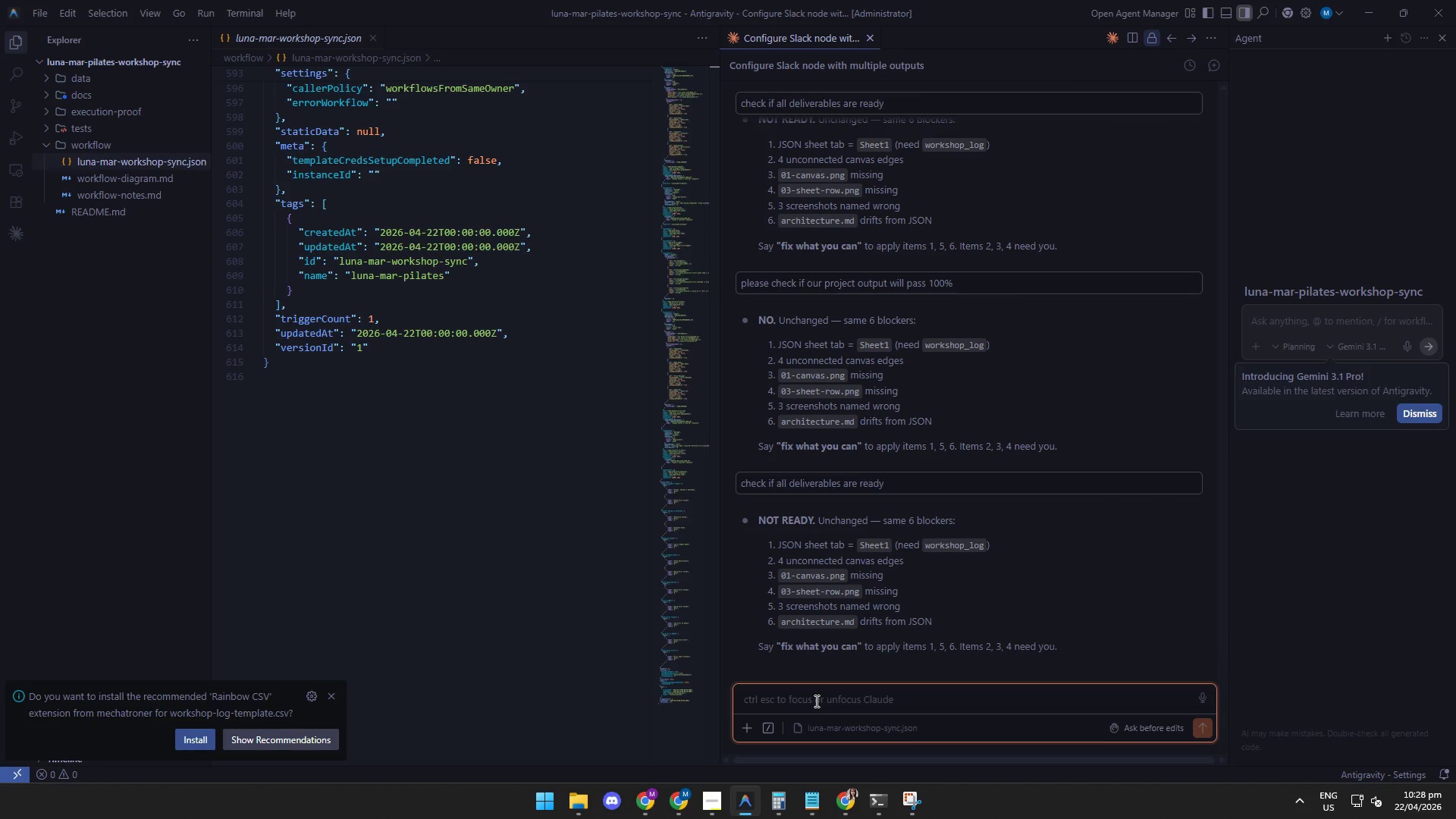 
left_click([651, 810])
 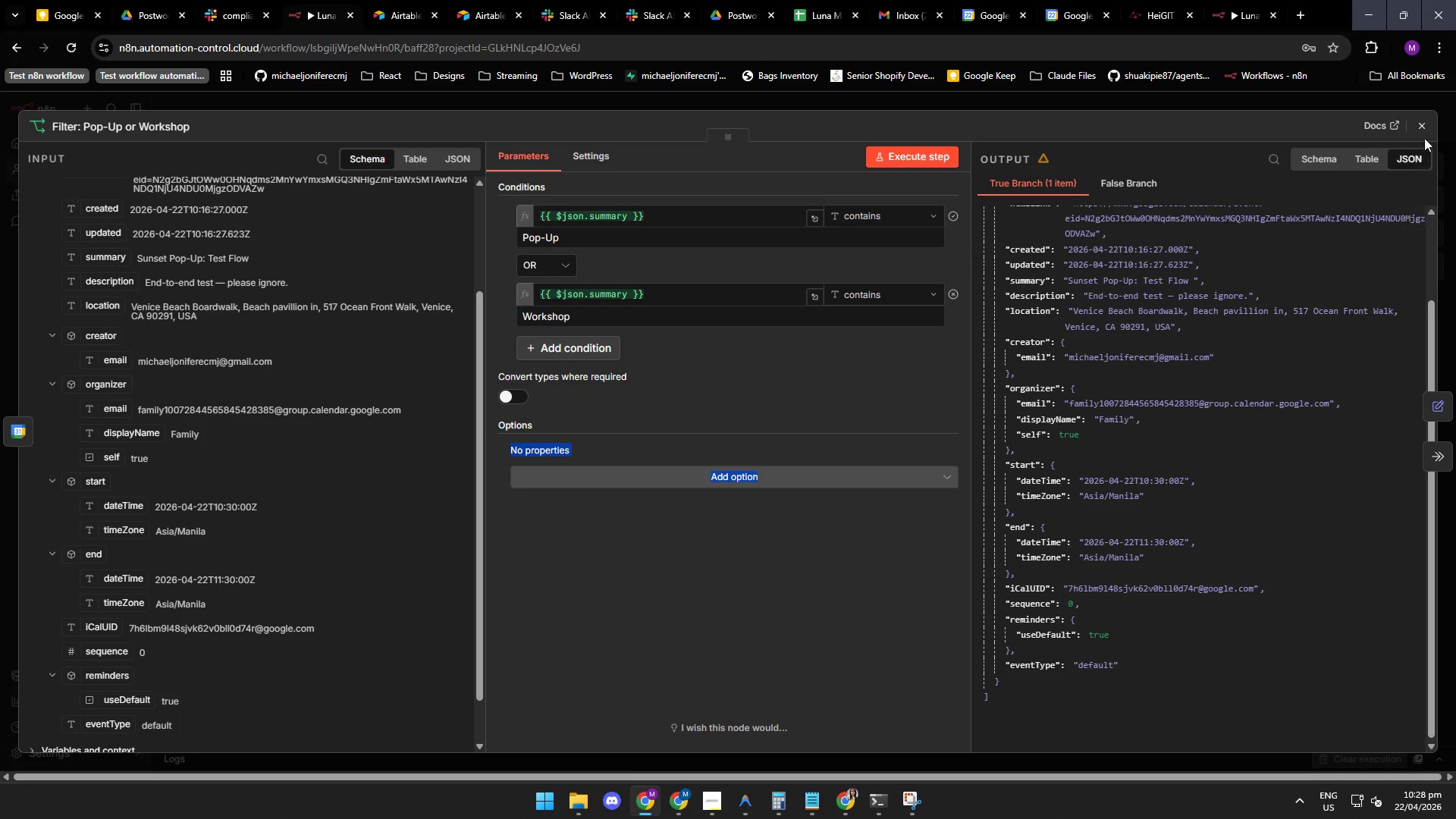 
left_click([1423, 129])
 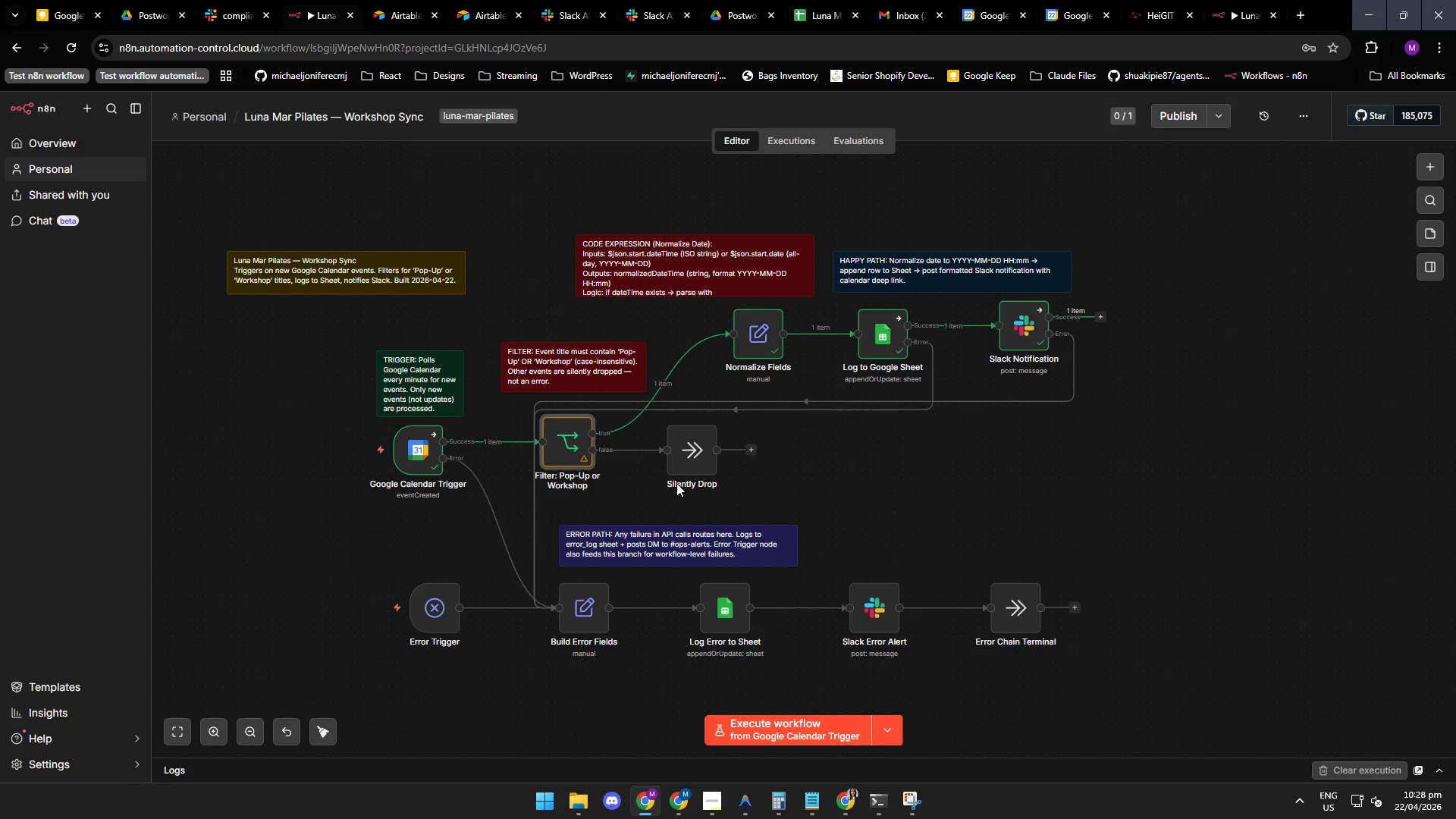 
wait(7.12)
 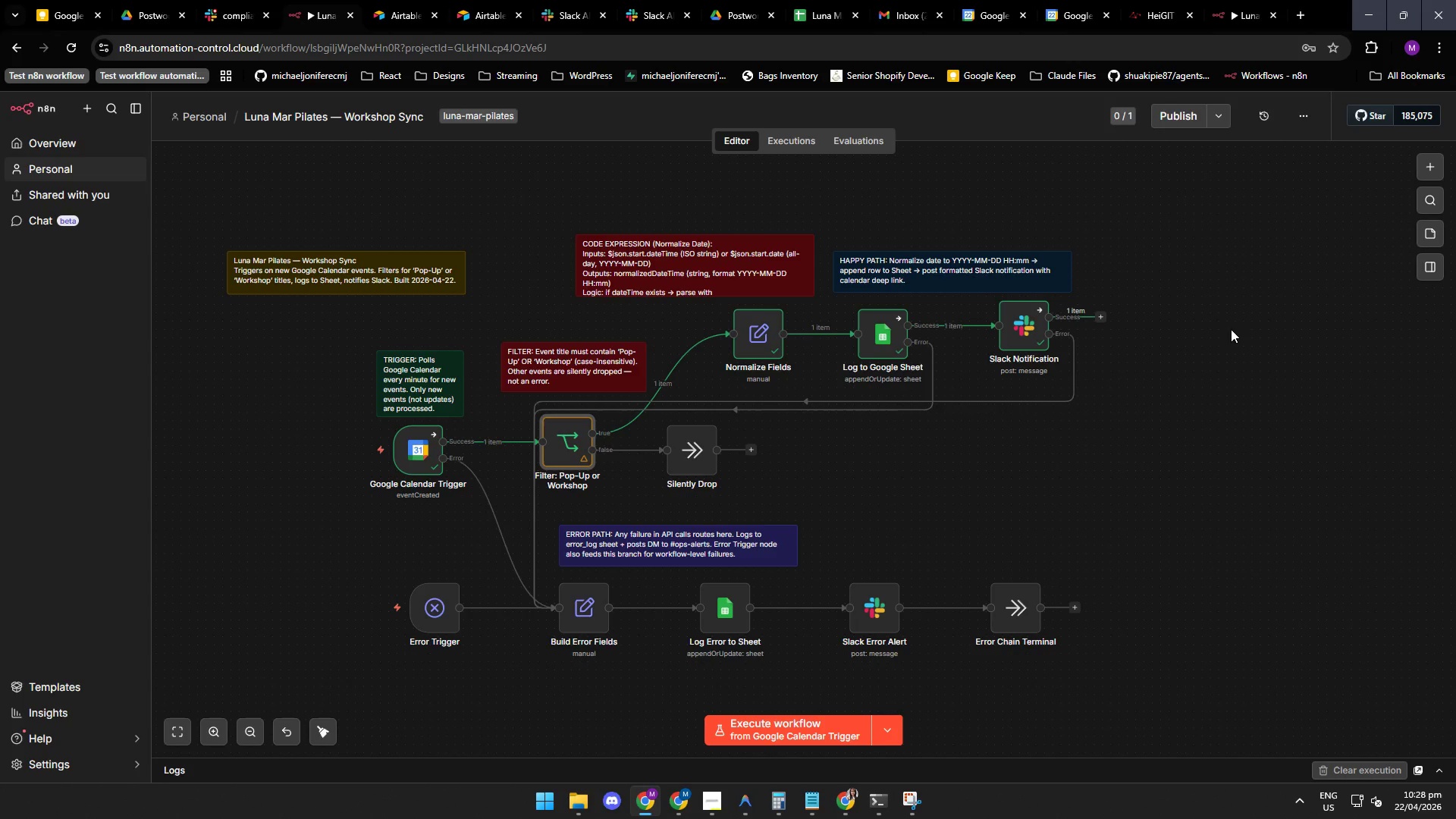 
double_click([587, 606])
 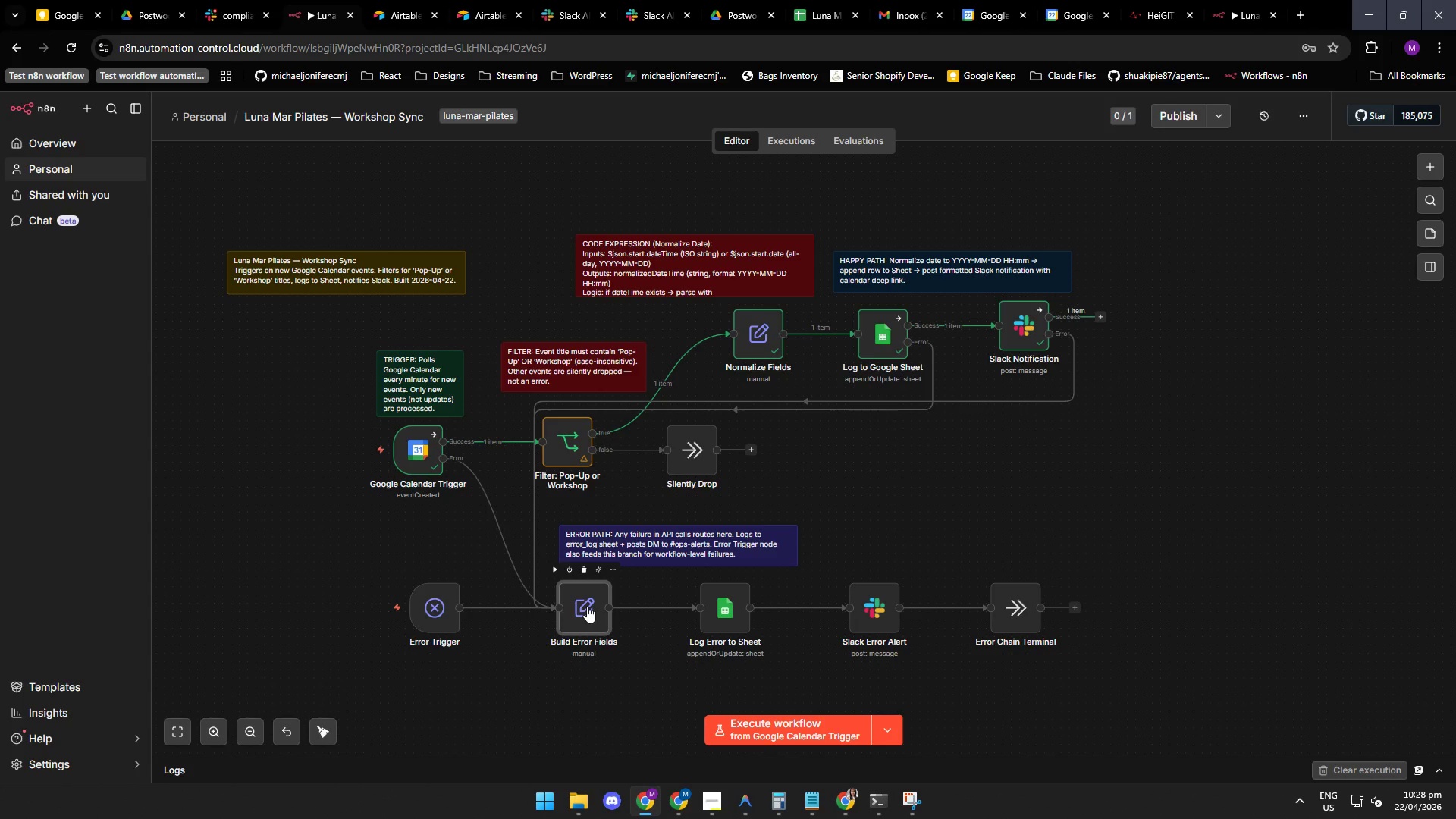 
triple_click([587, 606])
 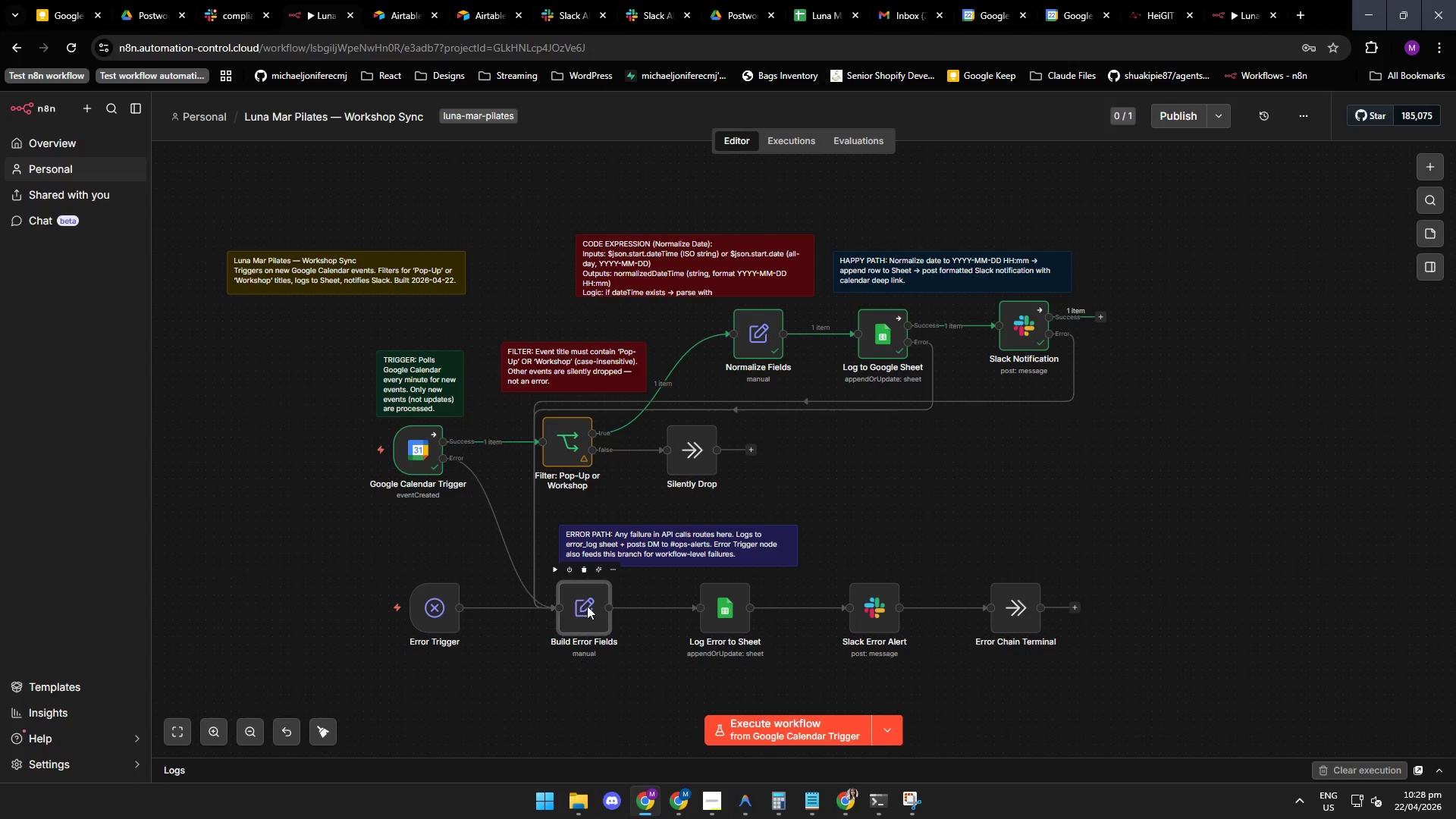 
triple_click([587, 606])
 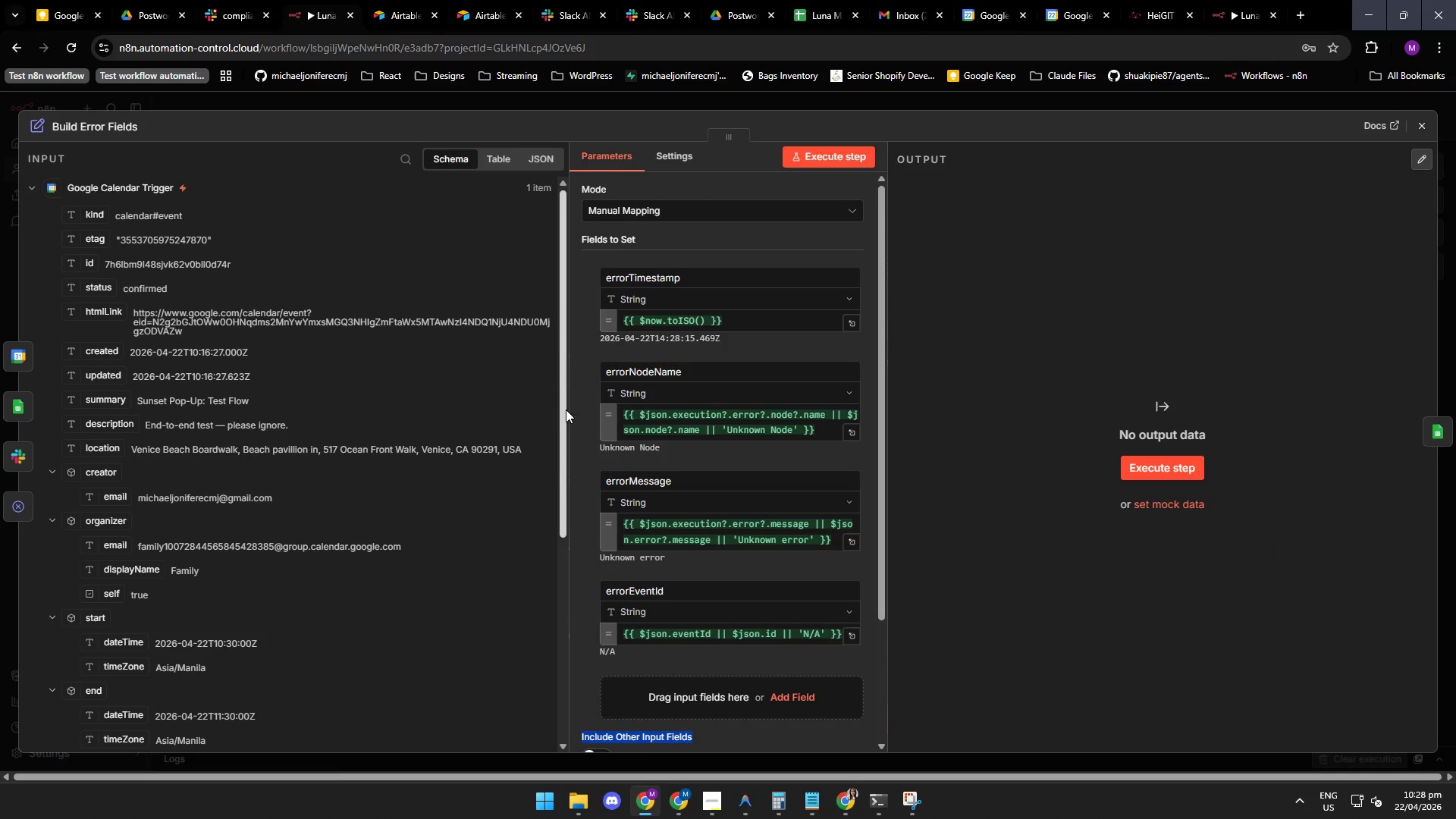 
left_click_drag(start_coordinate=[564, 406], to_coordinate=[561, 442])
 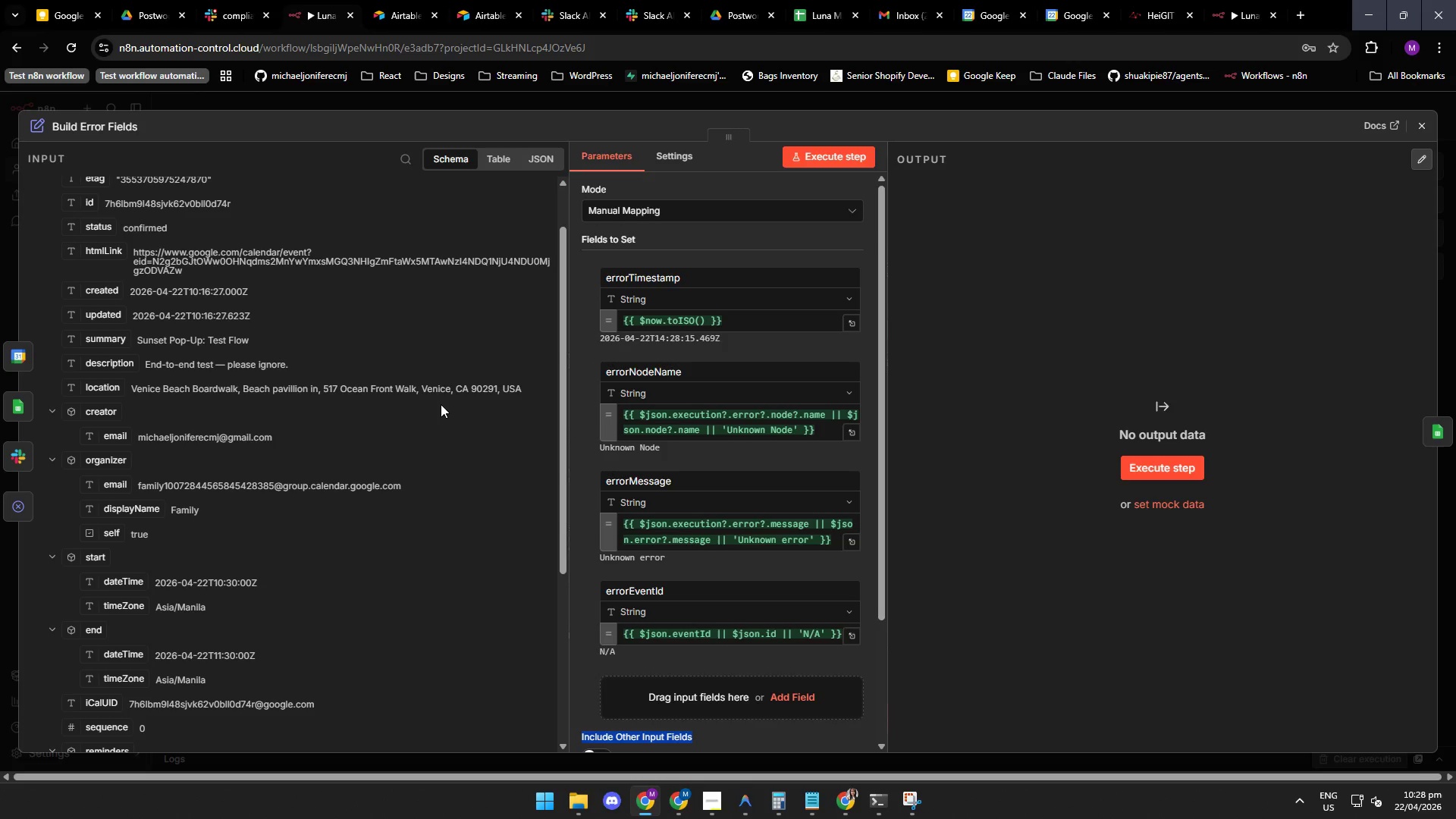 
wait(8.69)
 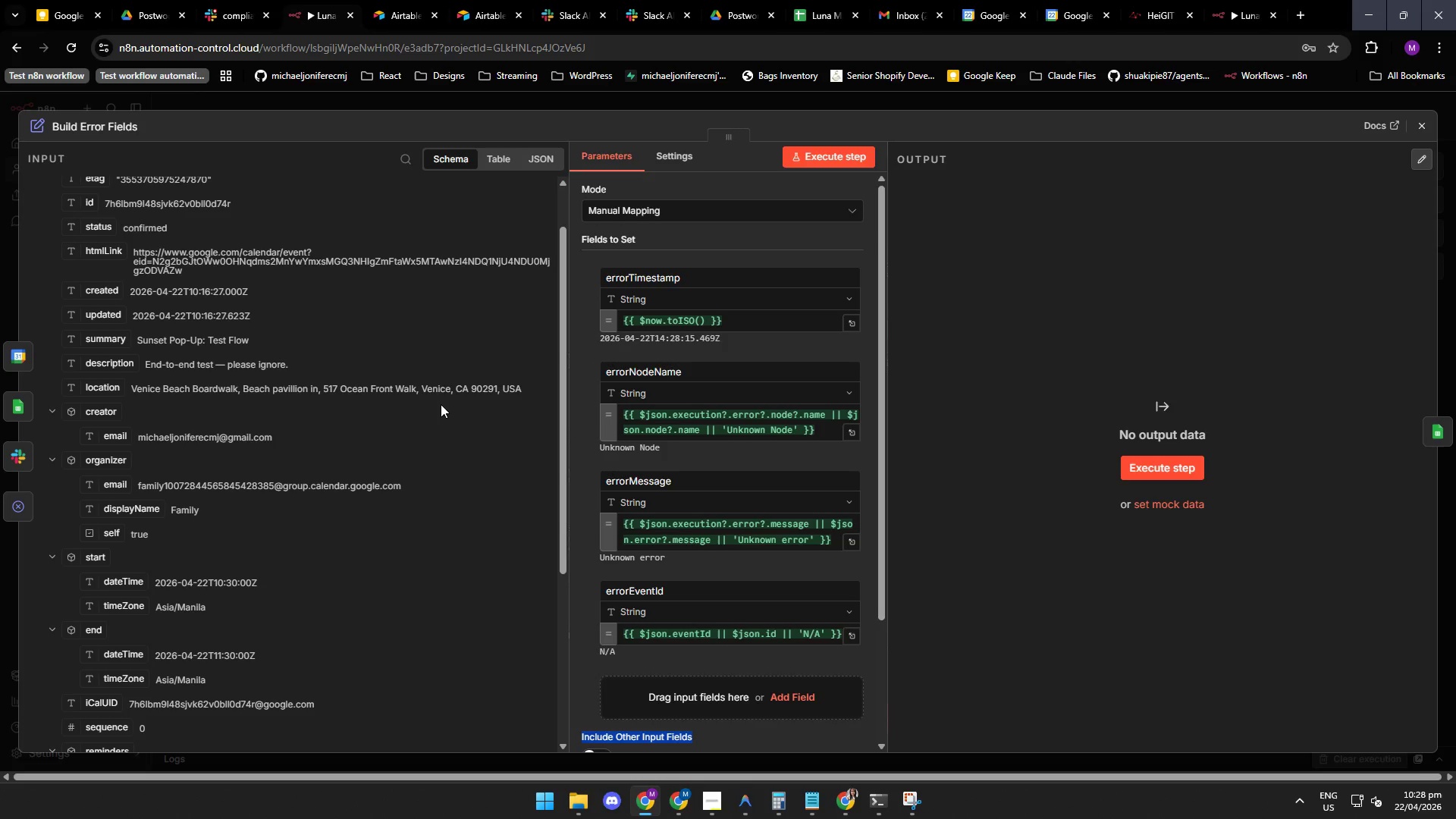 
left_click([715, 799])